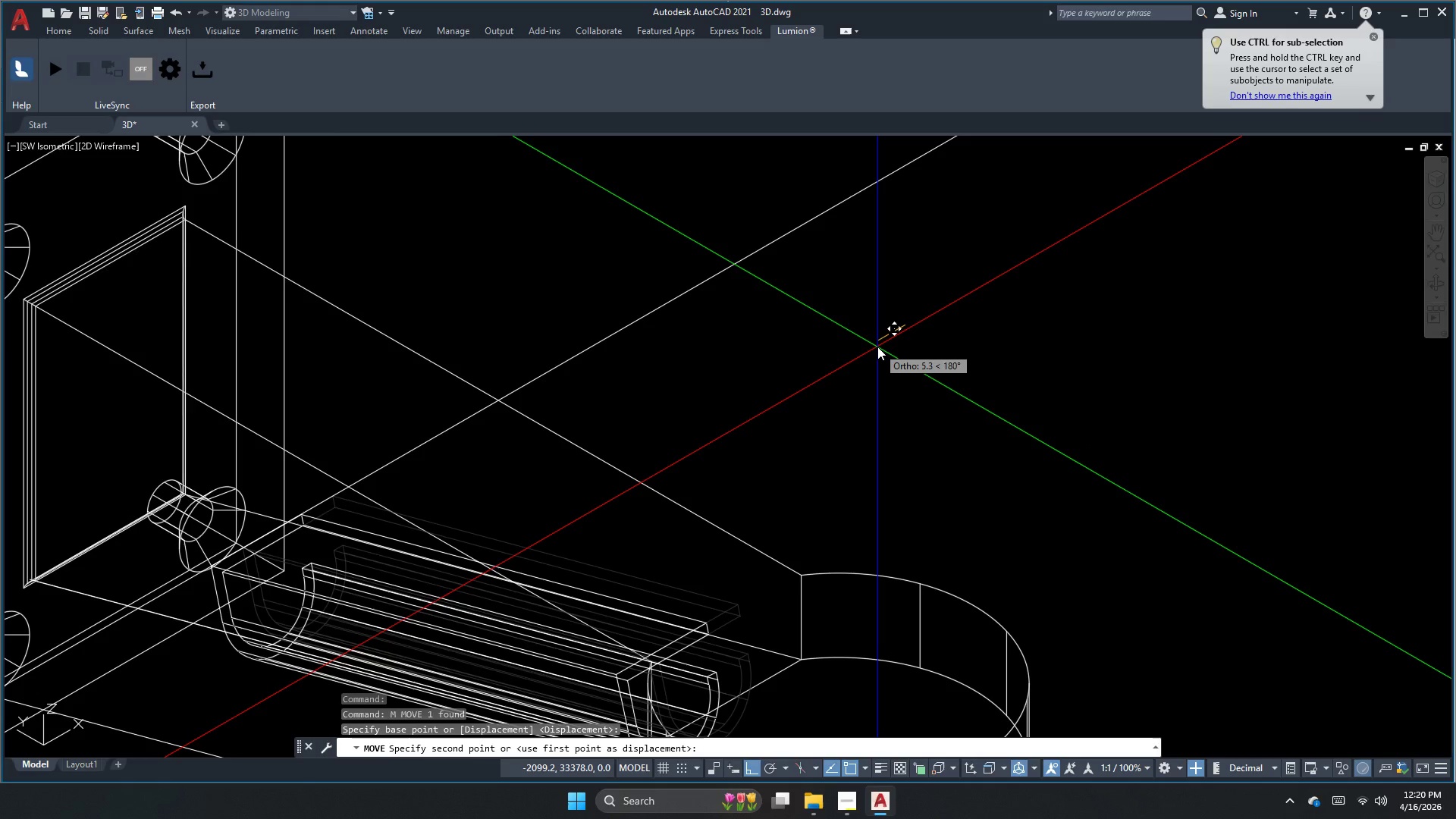 
key(Escape)
 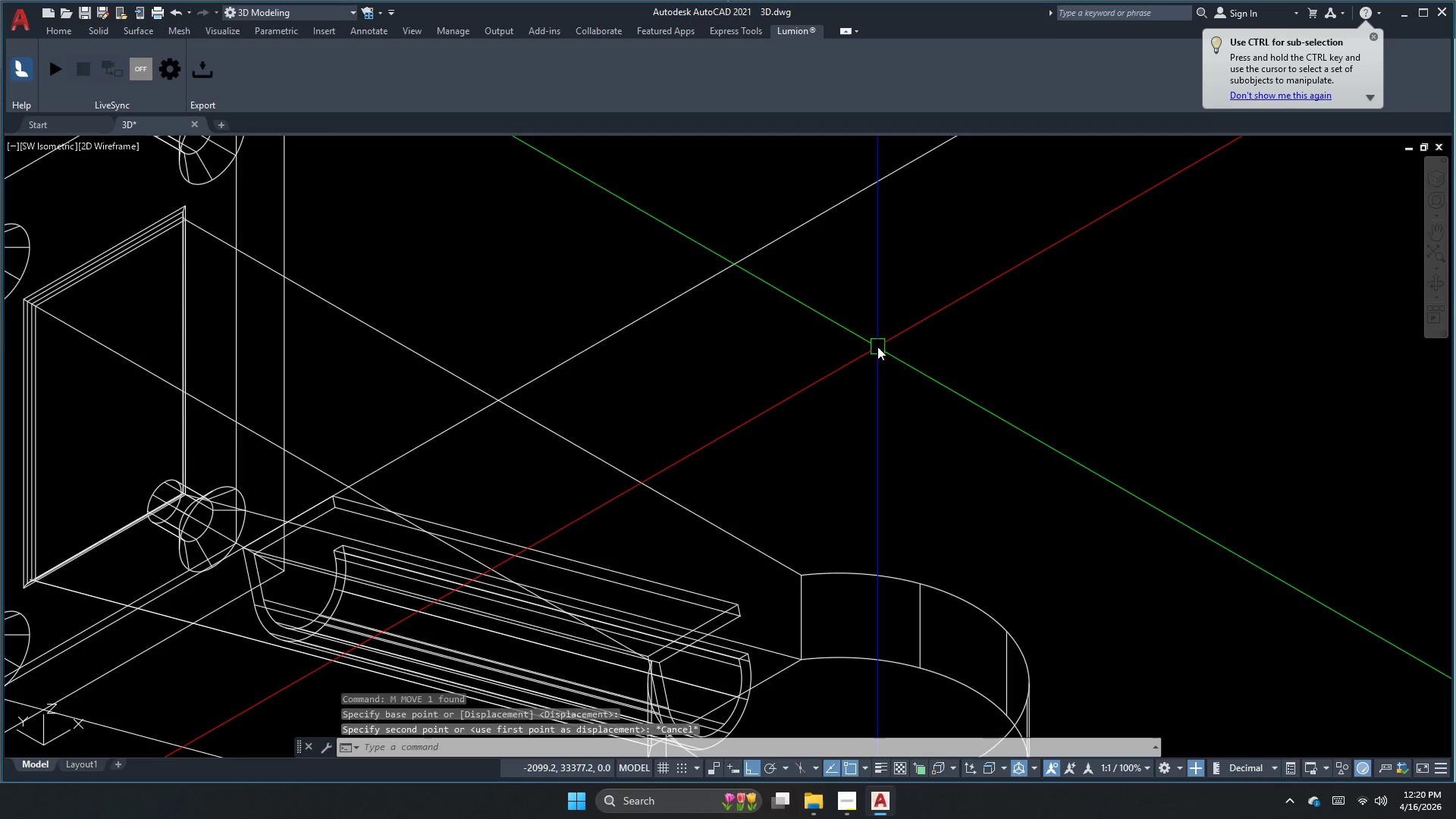 
key(Escape)
 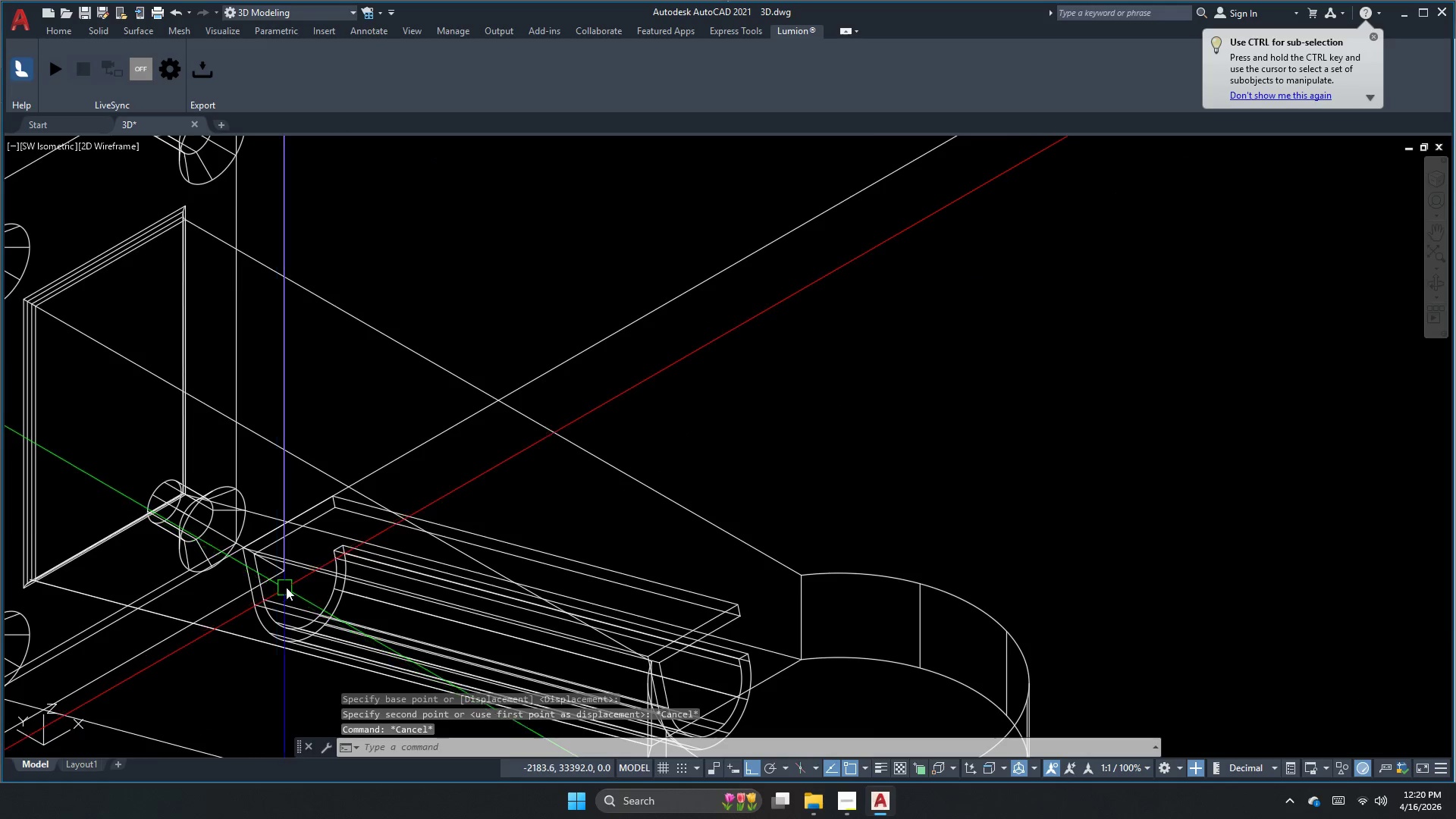 
key(Escape)
 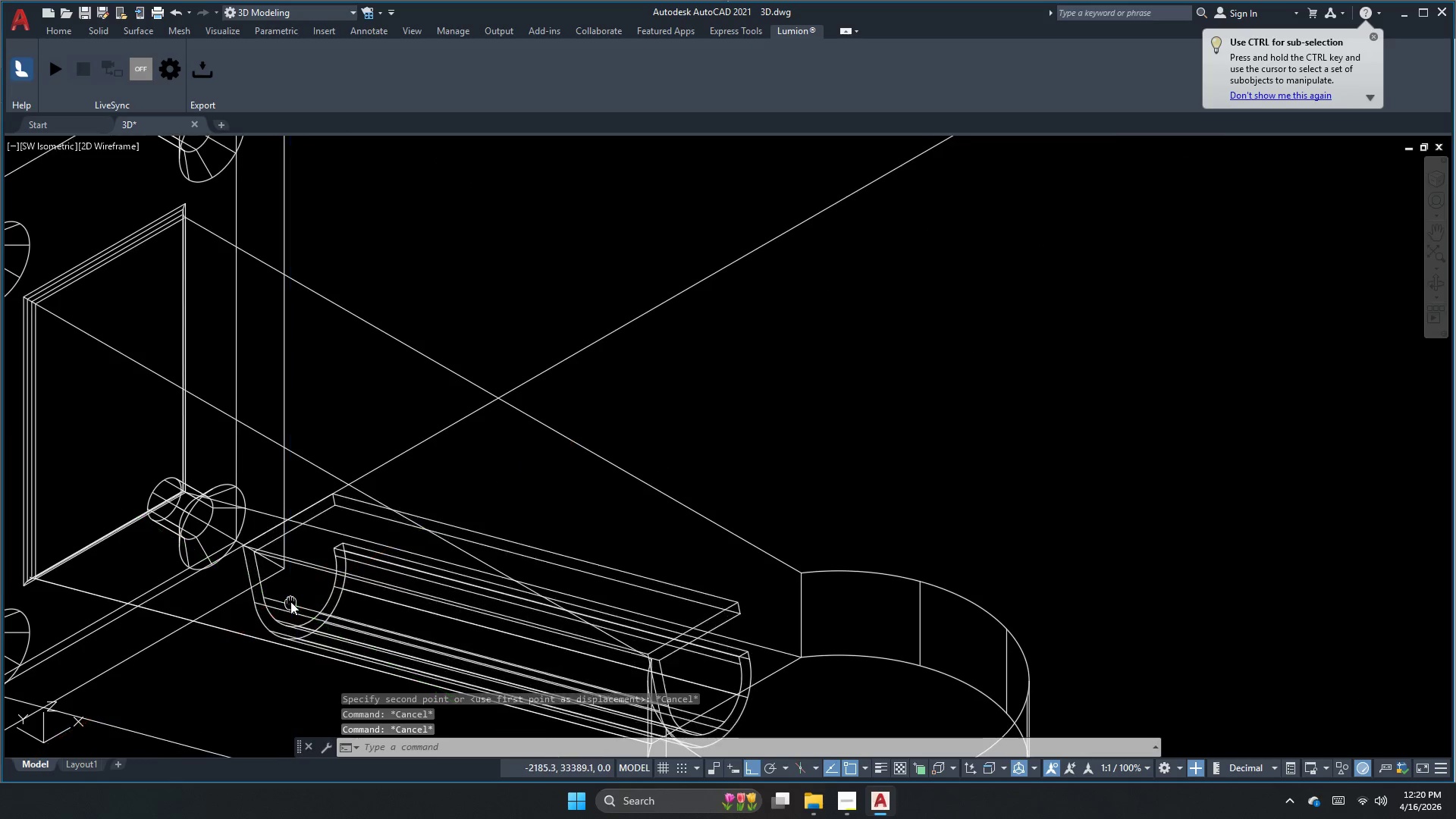 
key(Escape)
 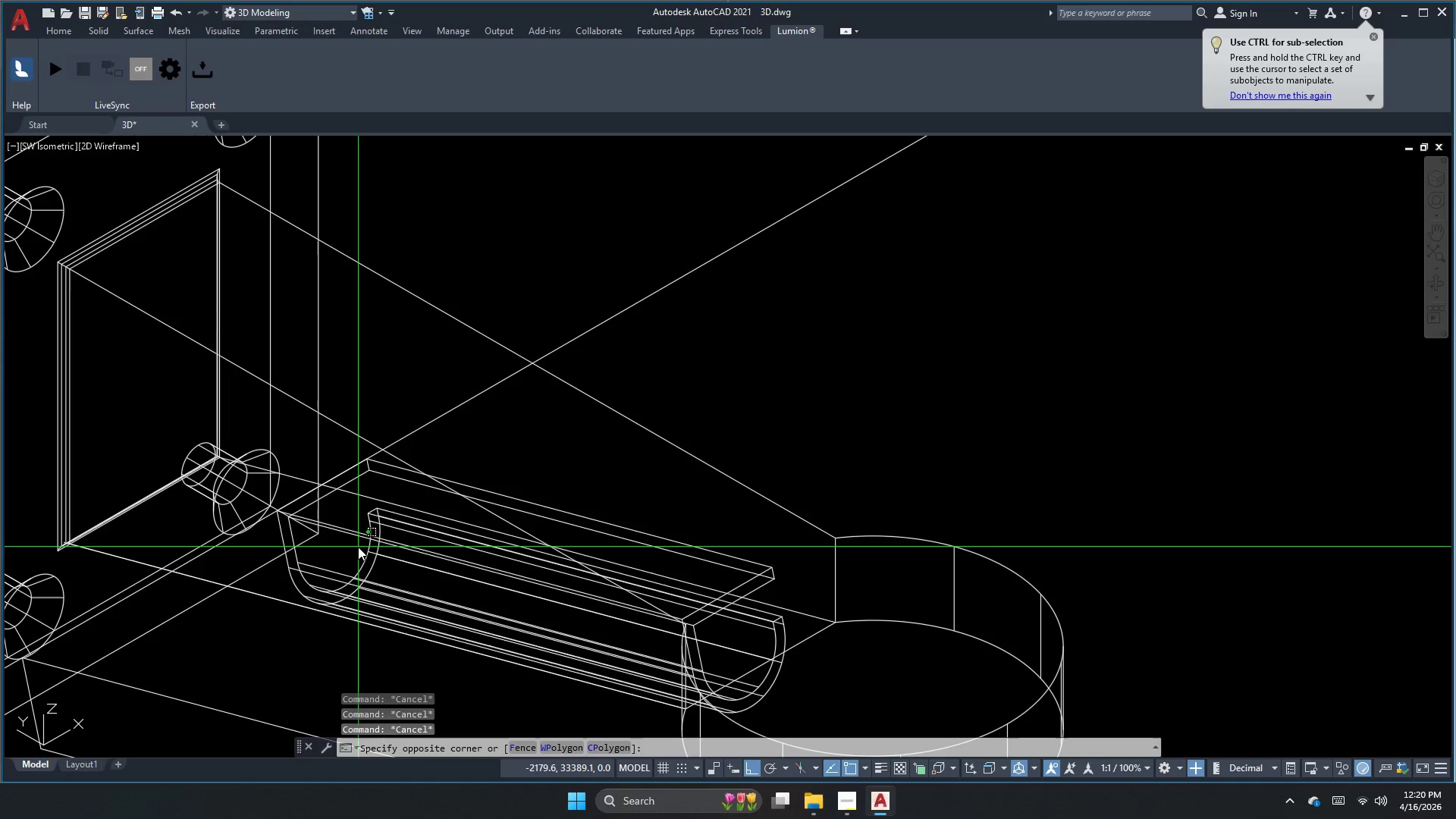 
double_click([346, 529])
 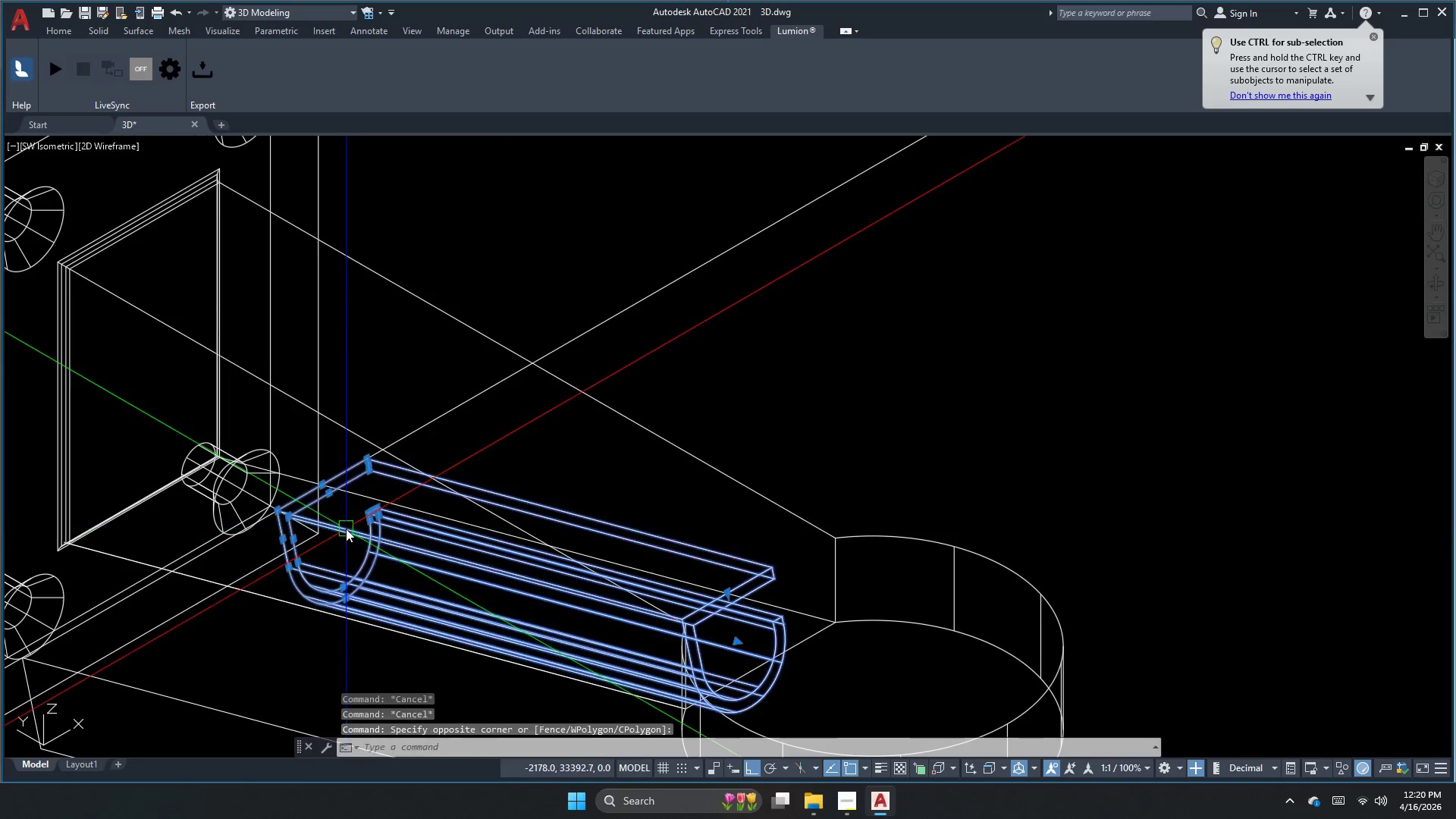 
key(M)
 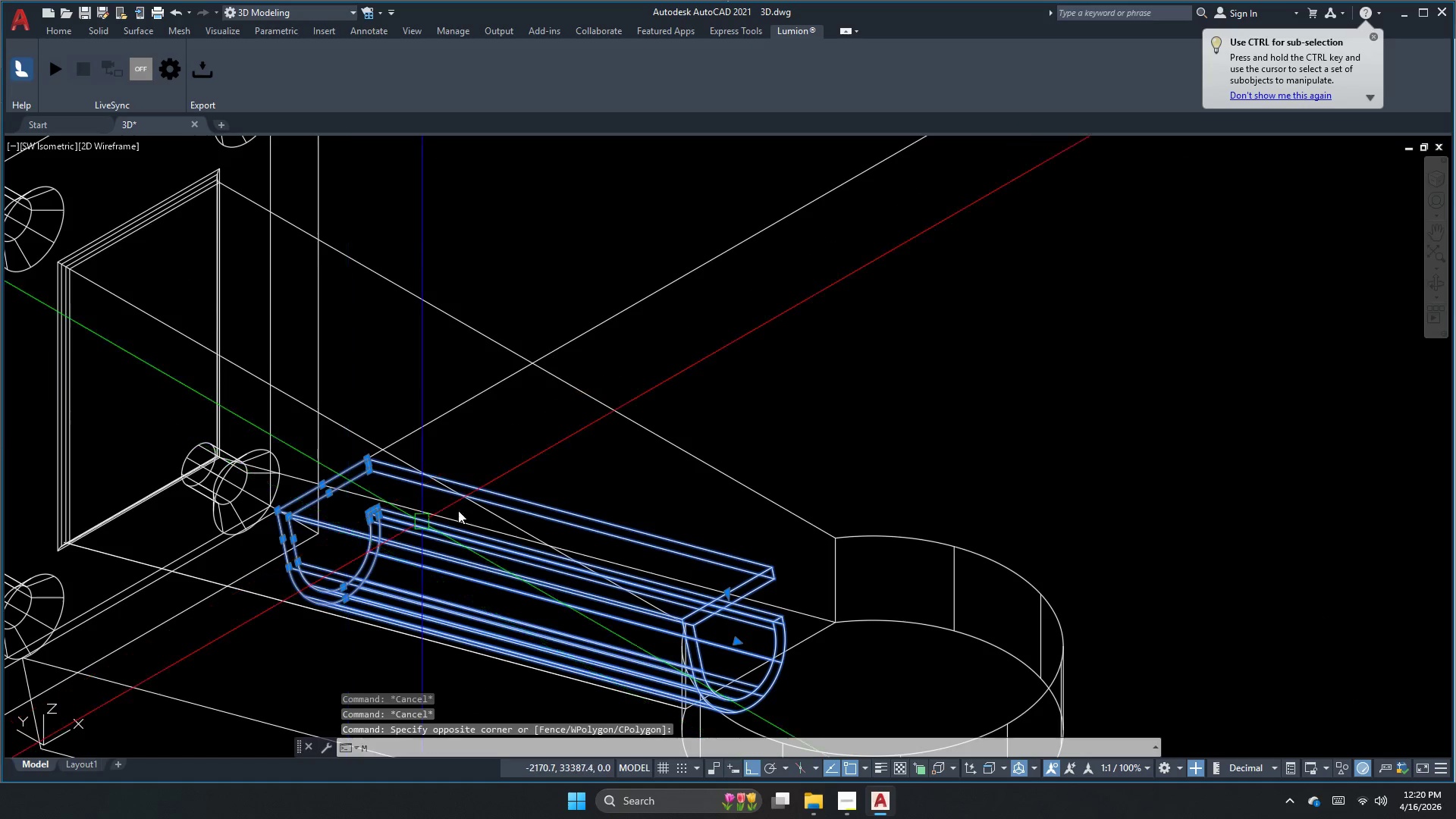 
key(Space)
 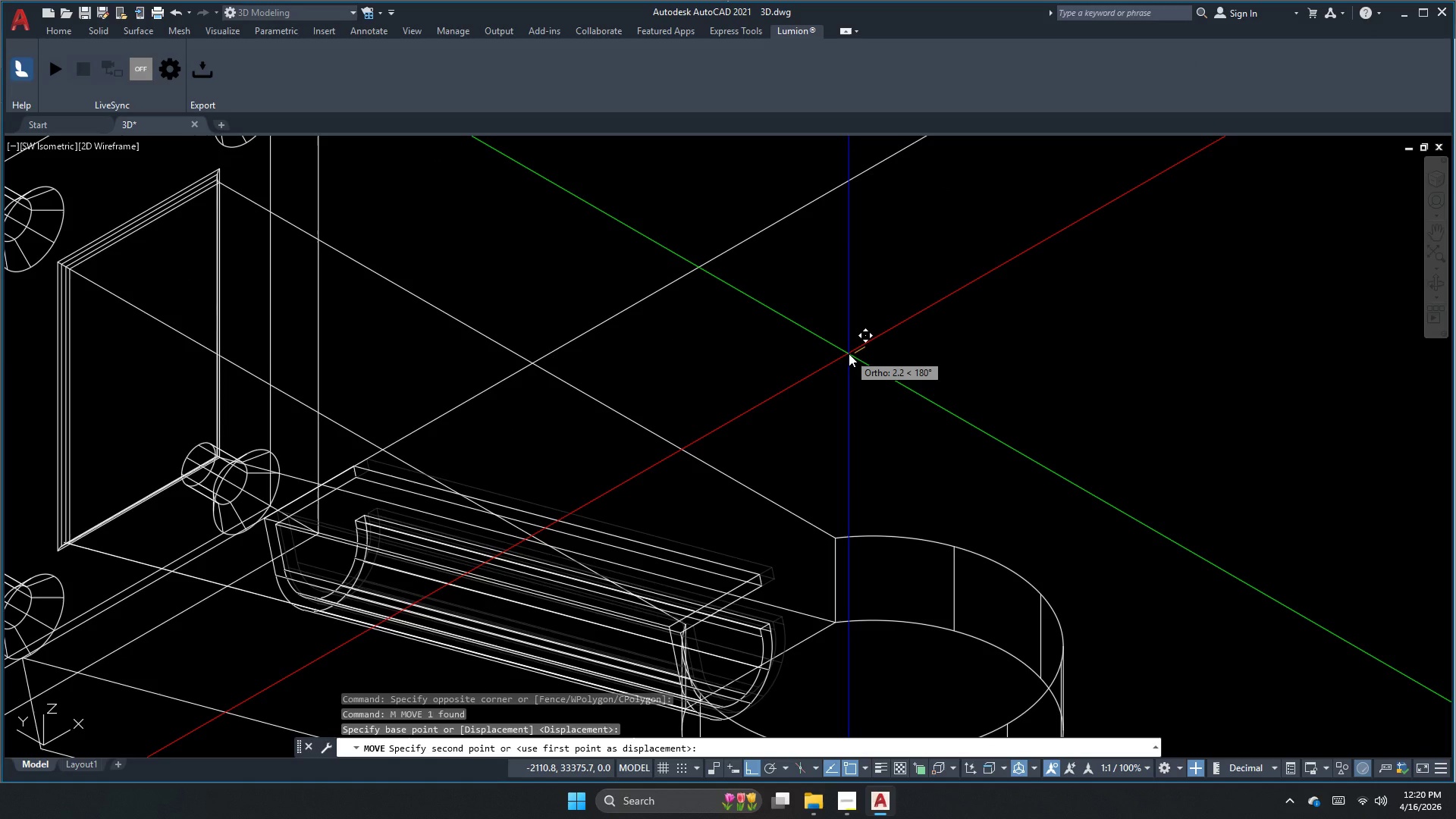 
key(Numpad1)
 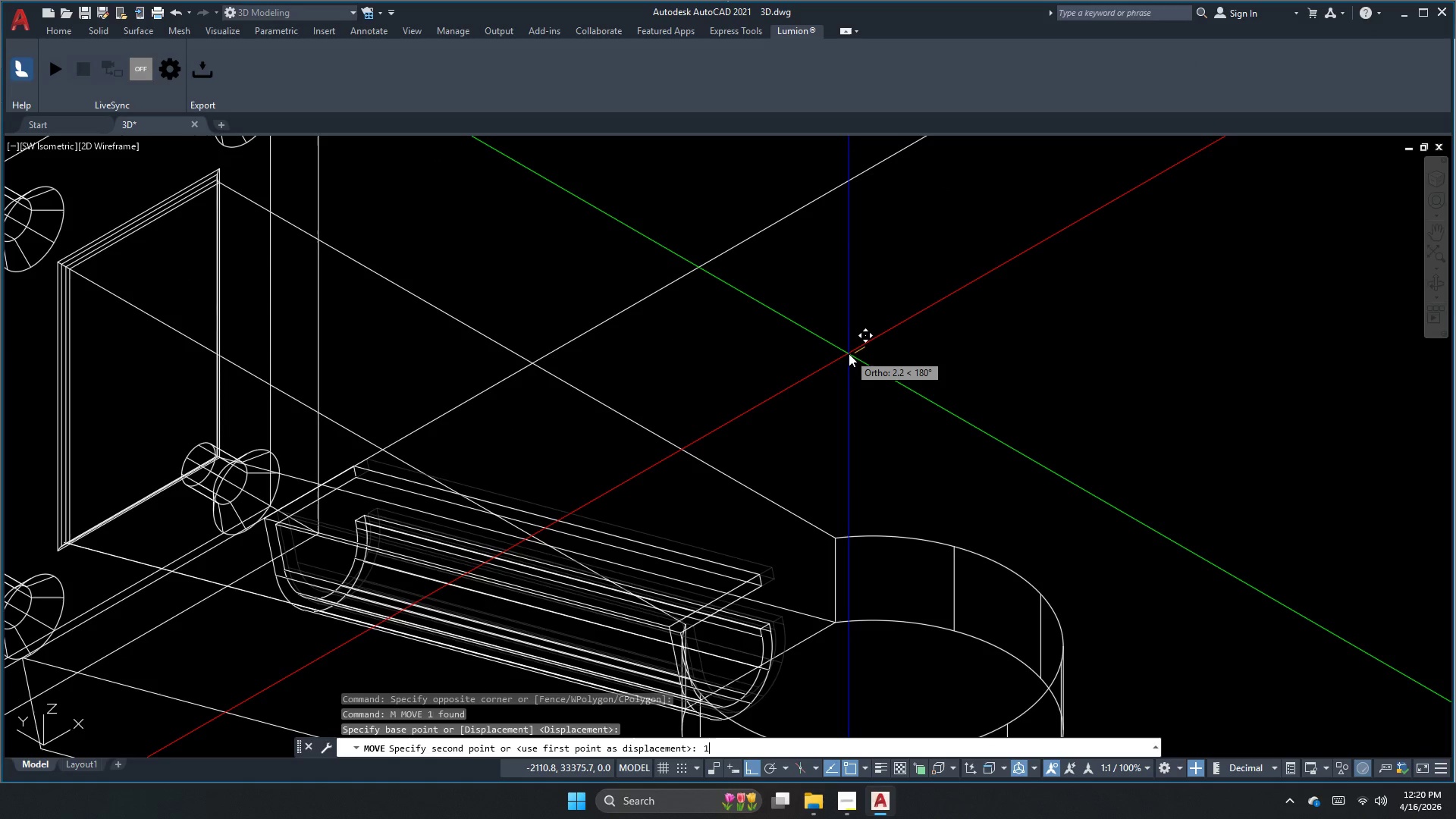 
key(Numpad2)
 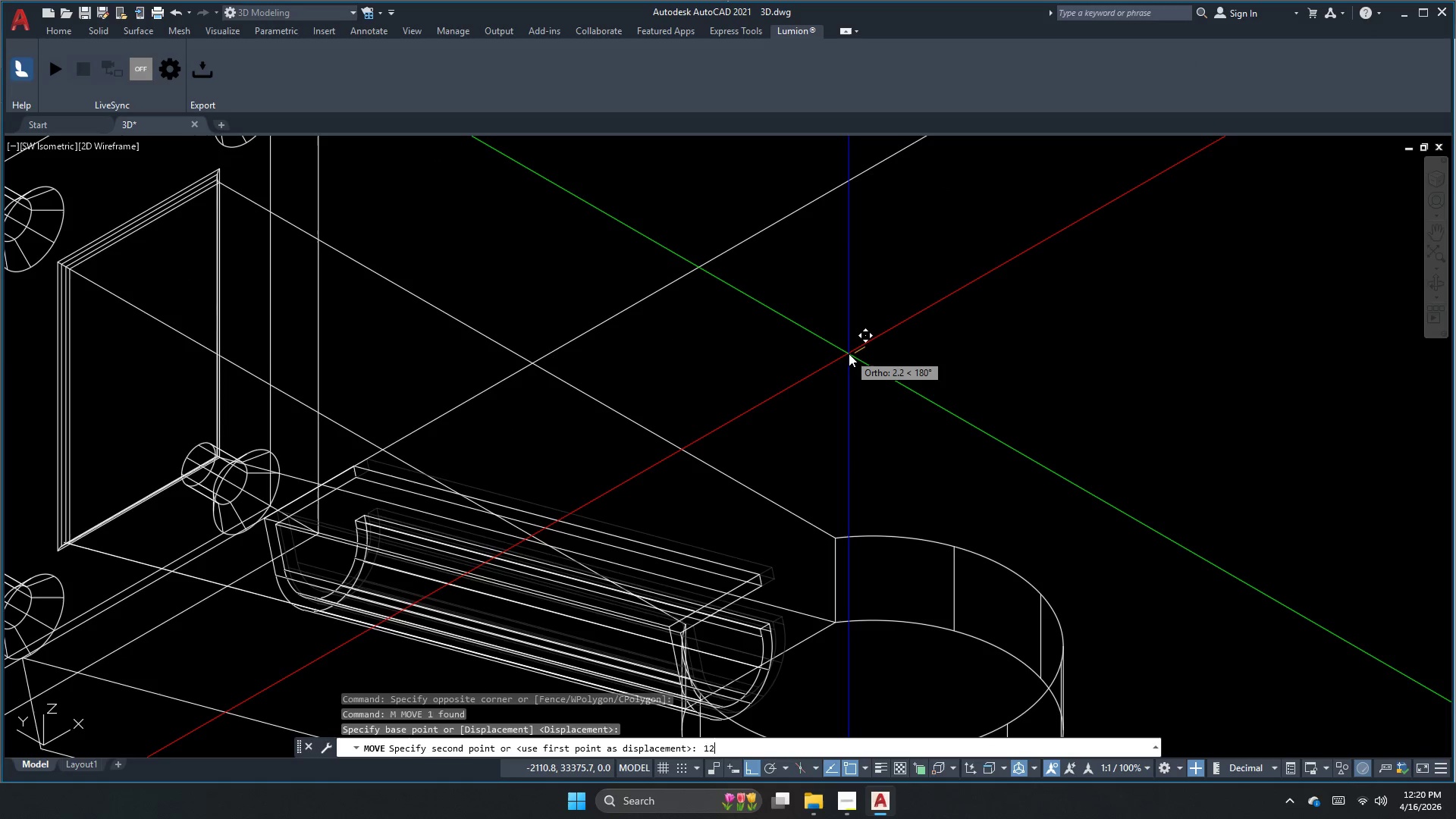 
key(NumpadDecimal)
 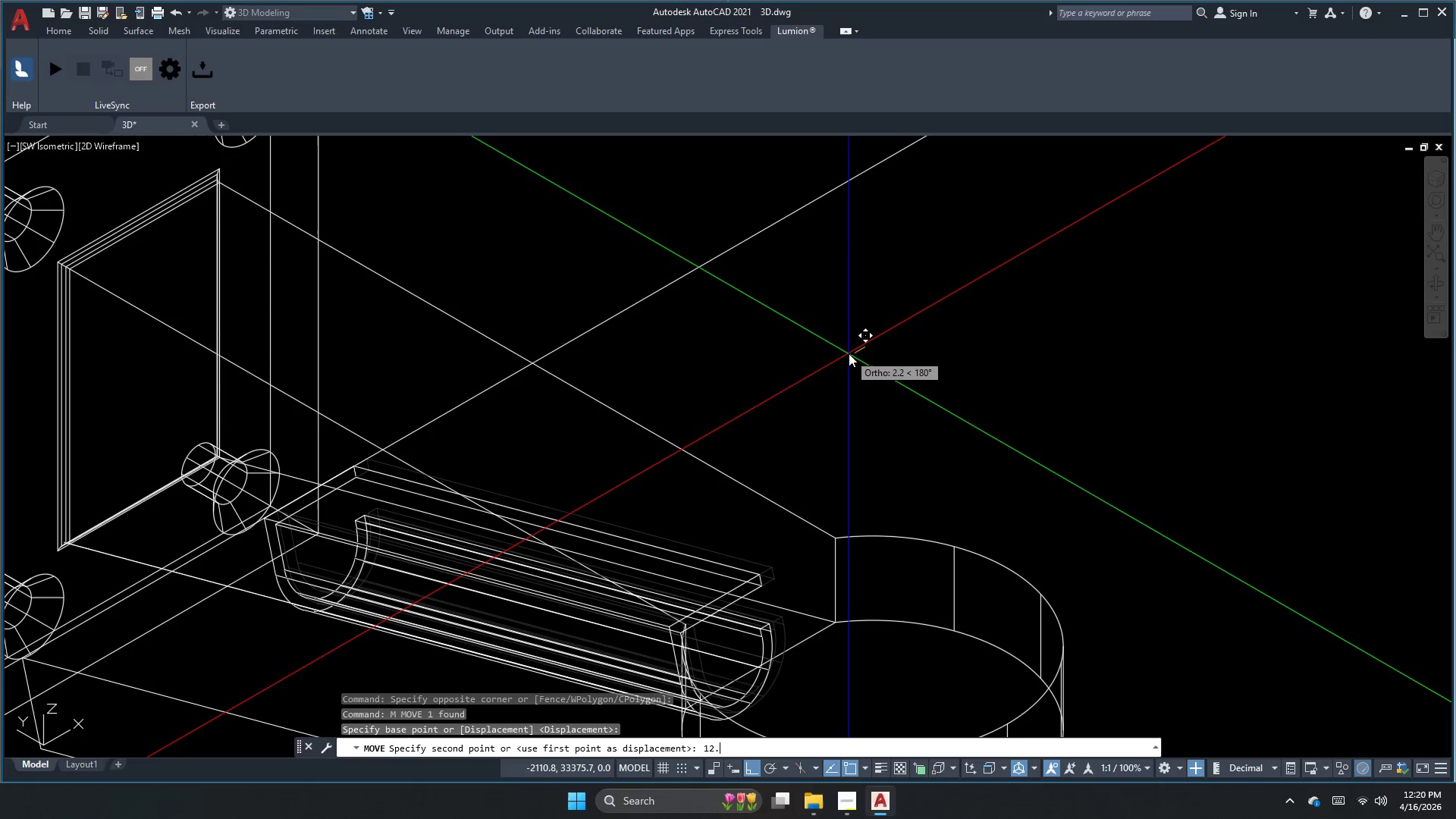 
key(Numpad5)
 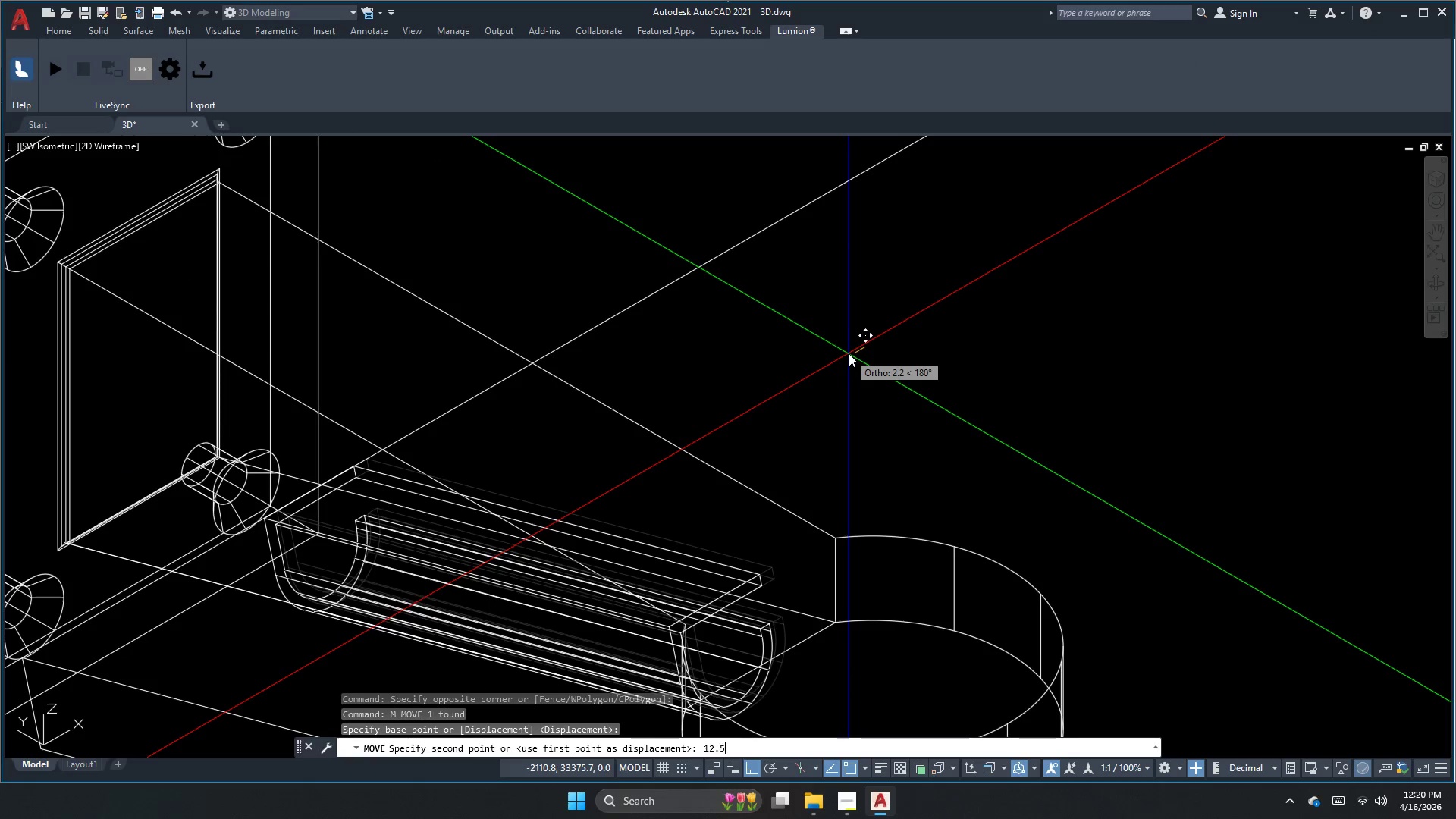 
key(NumpadEnter)
 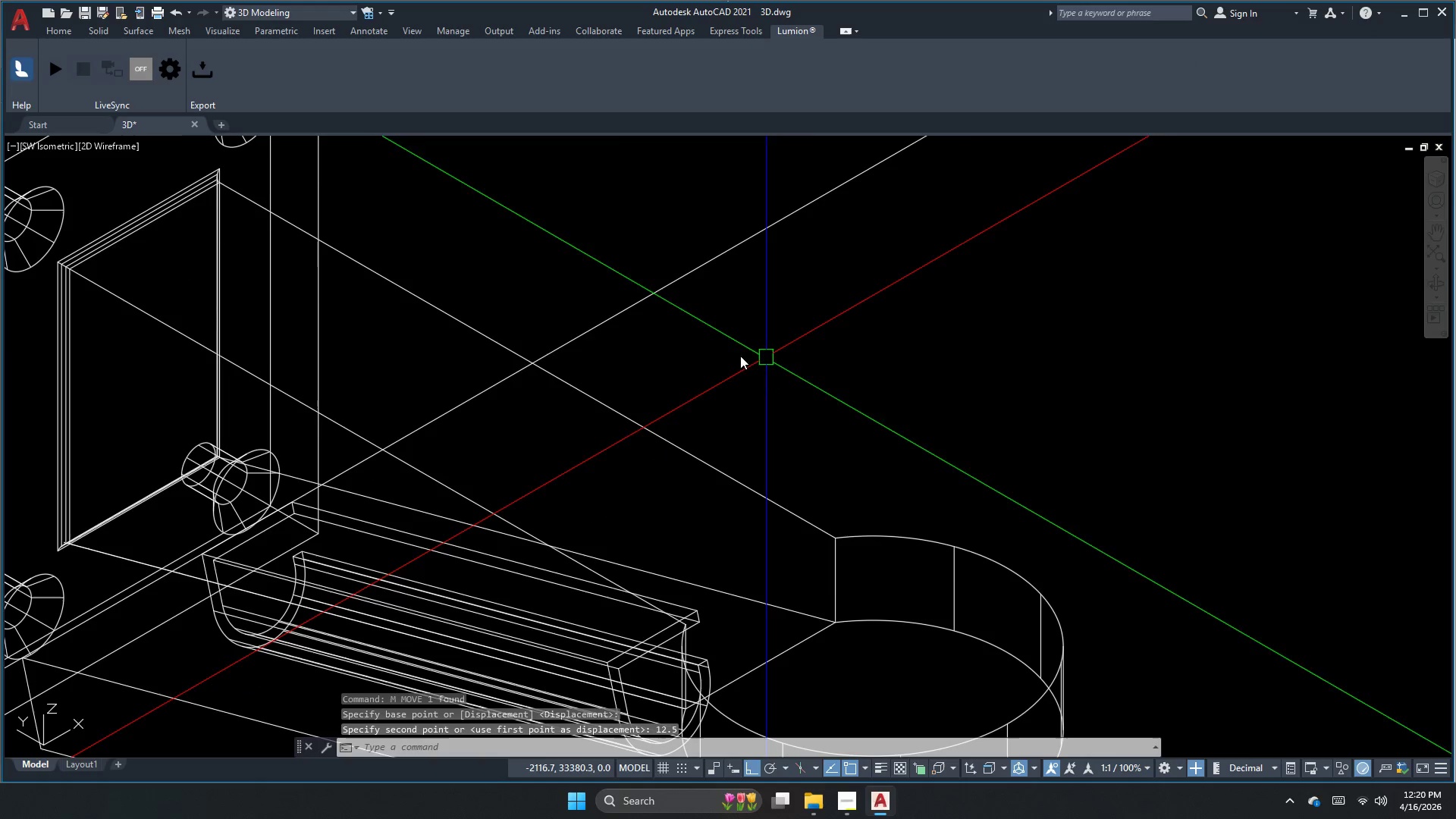 
key(Escape)
 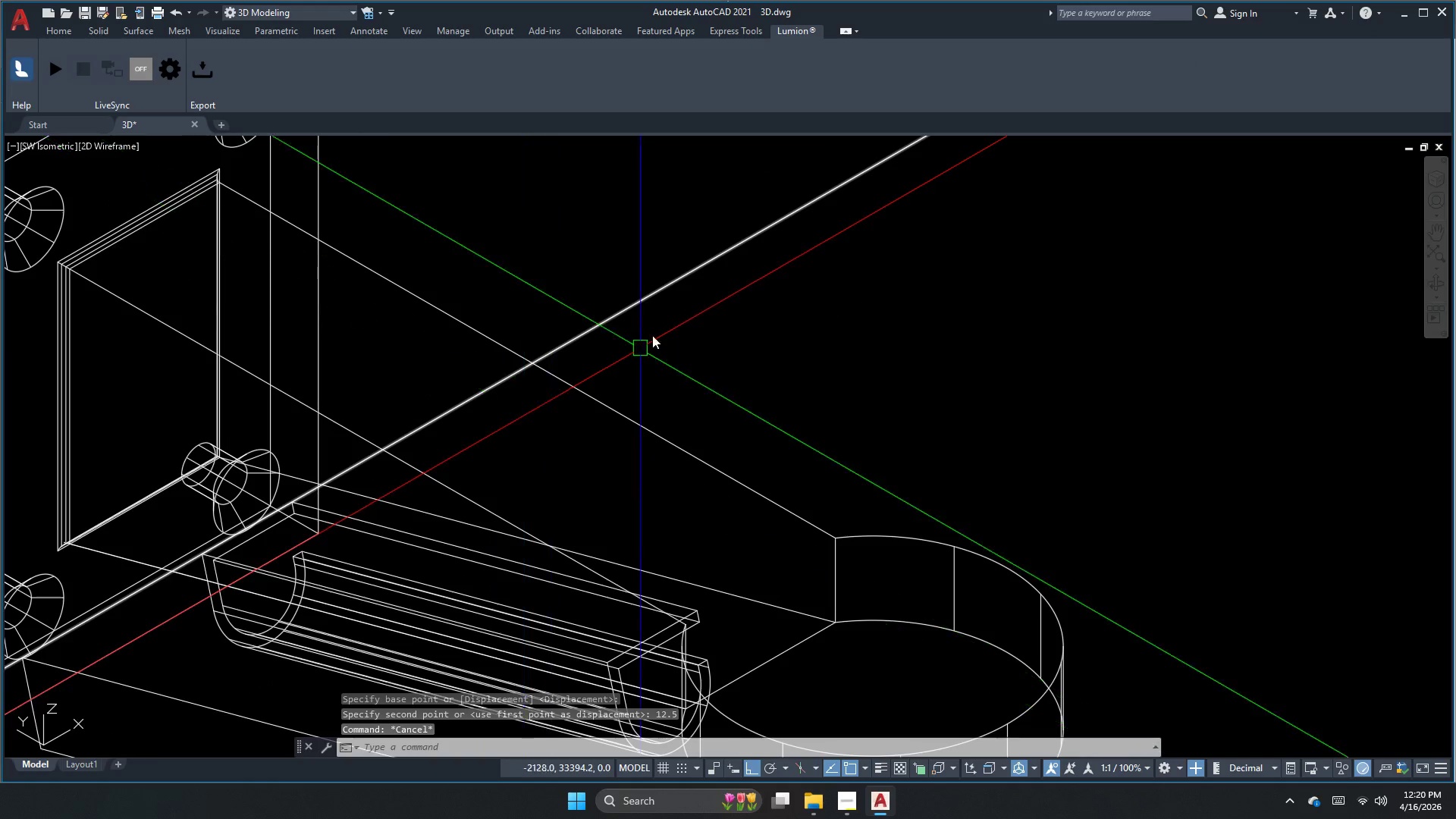 
left_click_drag(start_coordinate=[692, 297], to_coordinate=[613, 261])
 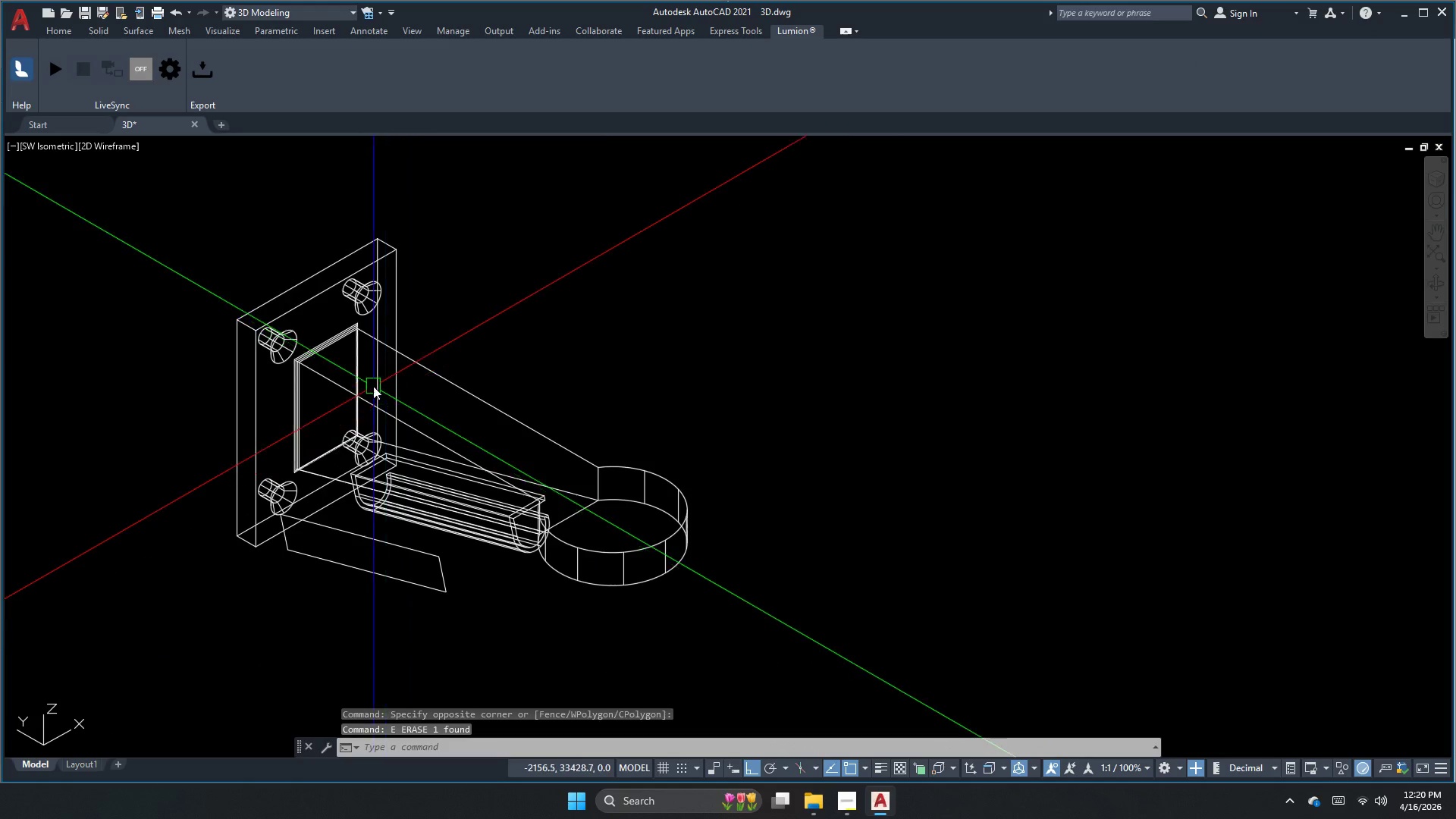 
double_click([613, 261])
 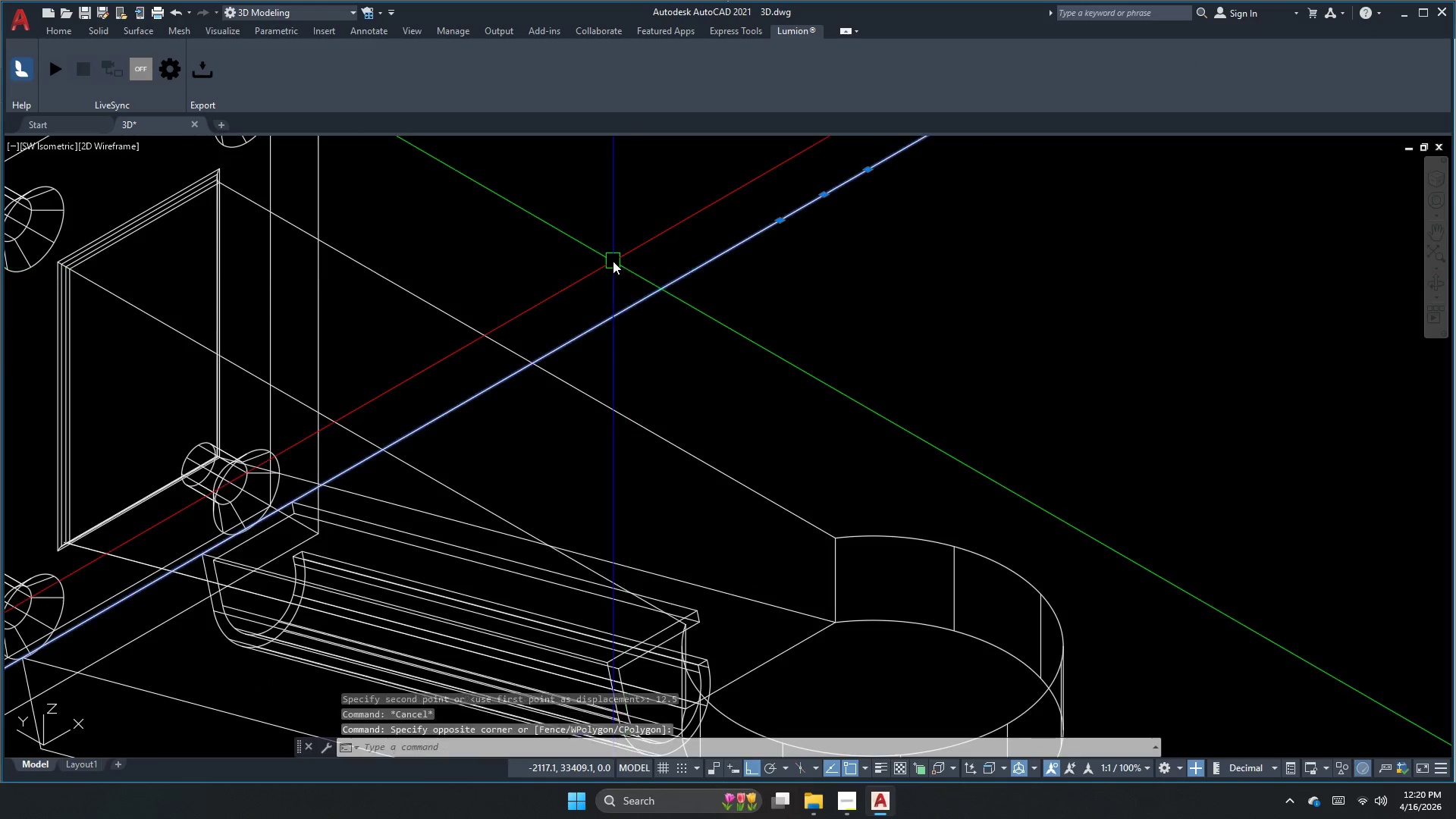 
key(E)
 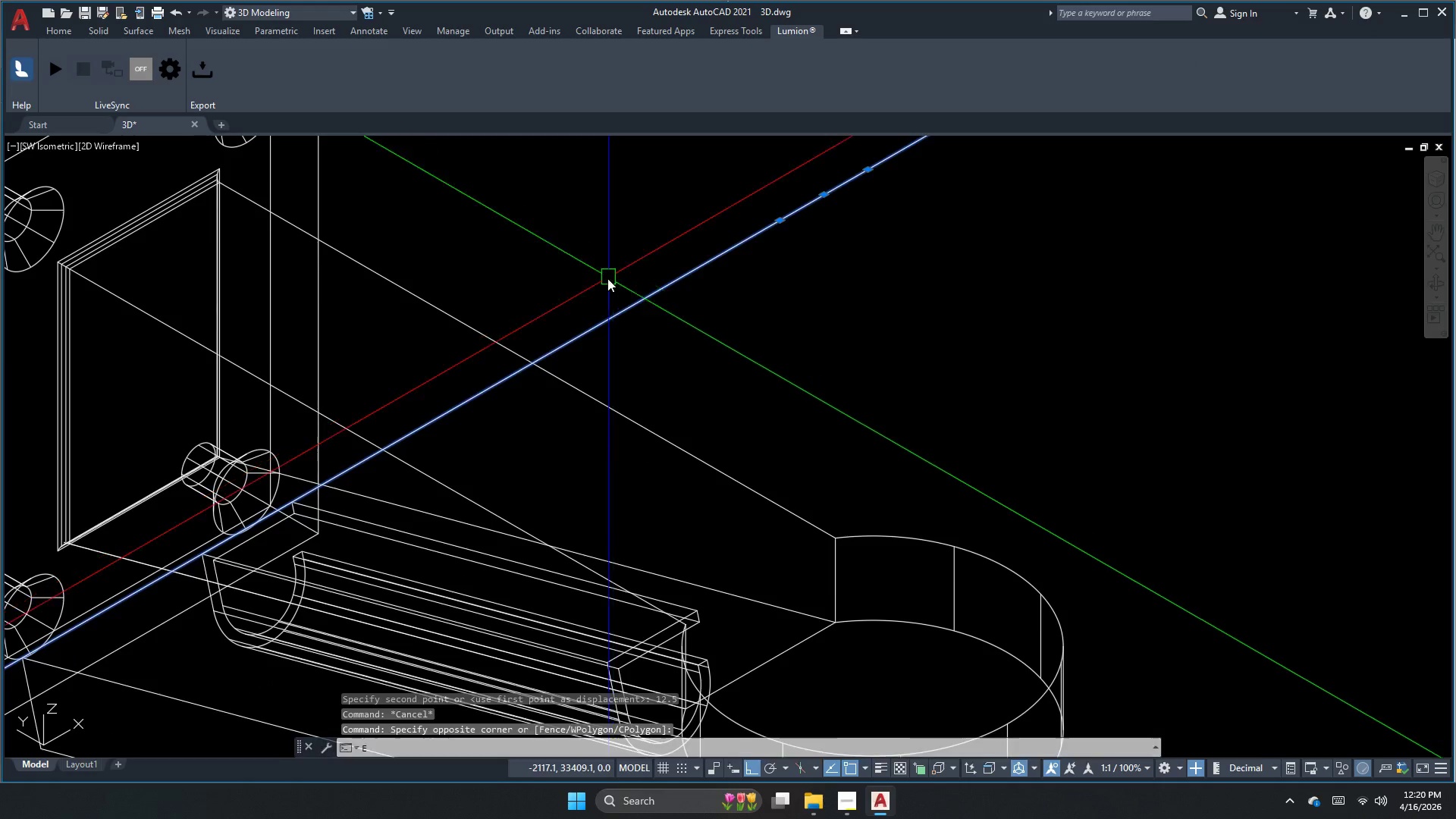 
key(Space)
 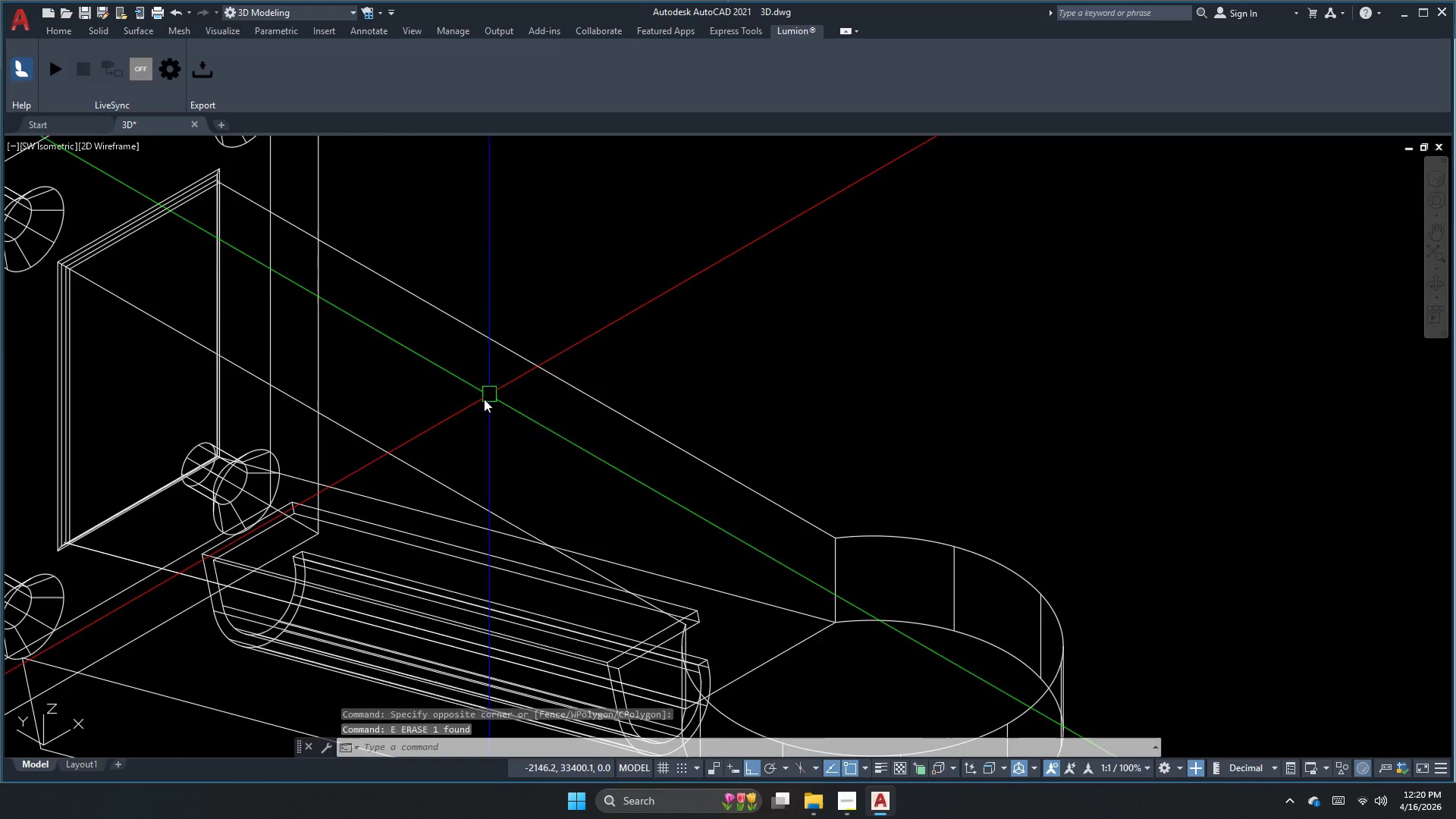 
key(Escape)
 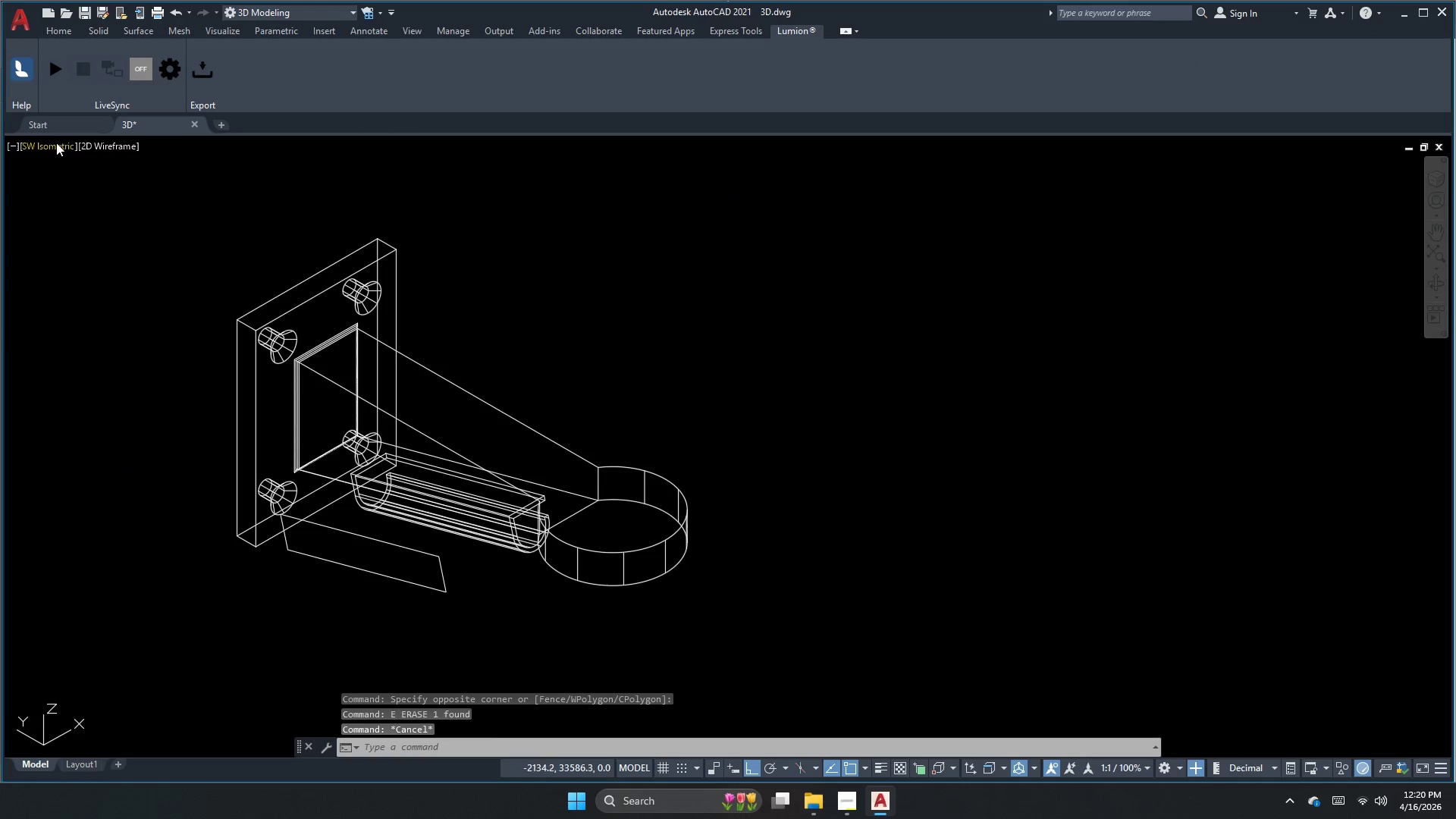 
scroll: coordinate [436, 424], scroll_direction: down, amount: 2.0
 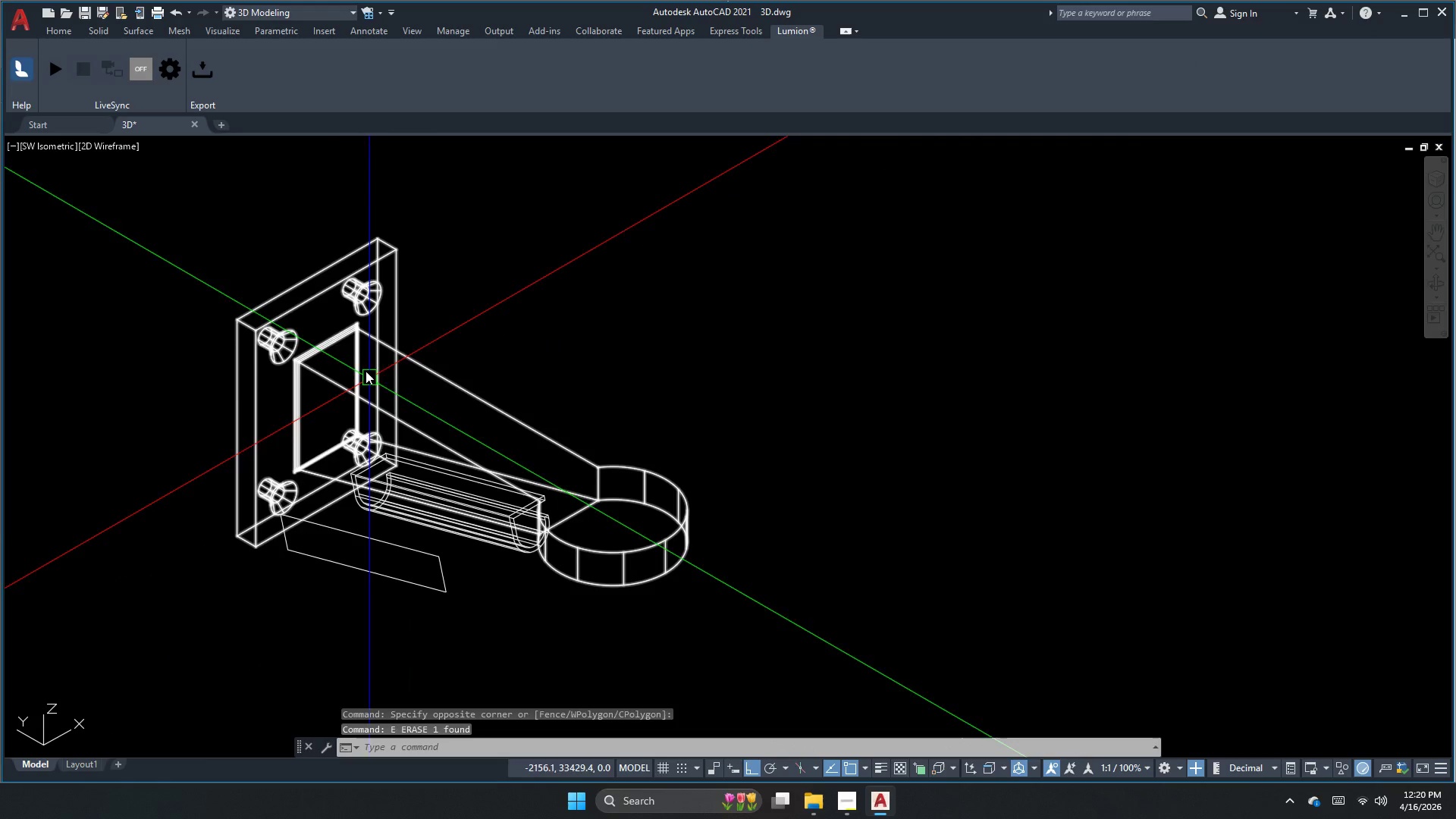 
key(Escape)
 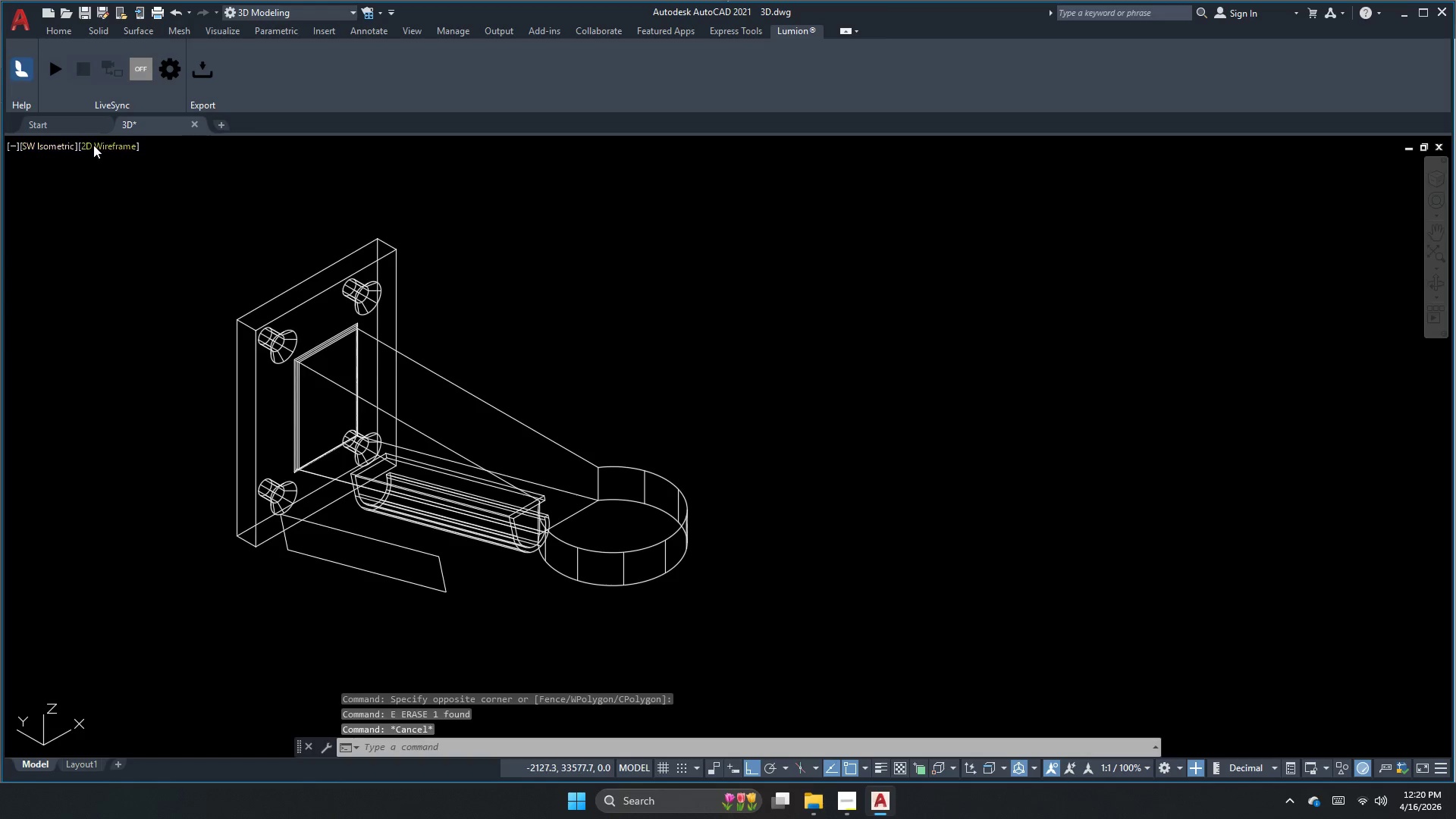 
left_click([93, 145])
 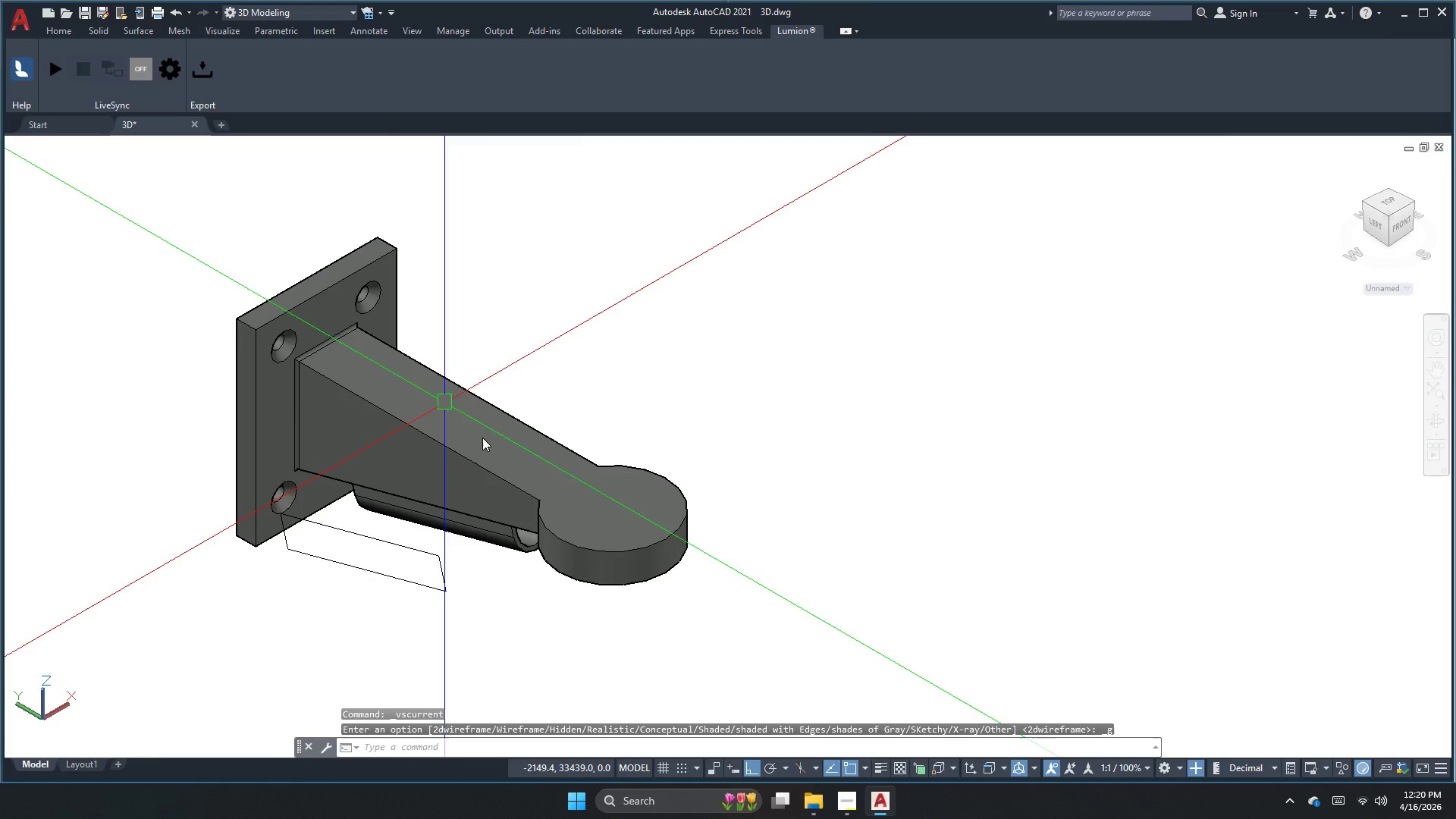 
scroll: coordinate [594, 600], scroll_direction: up, amount: 1.0
 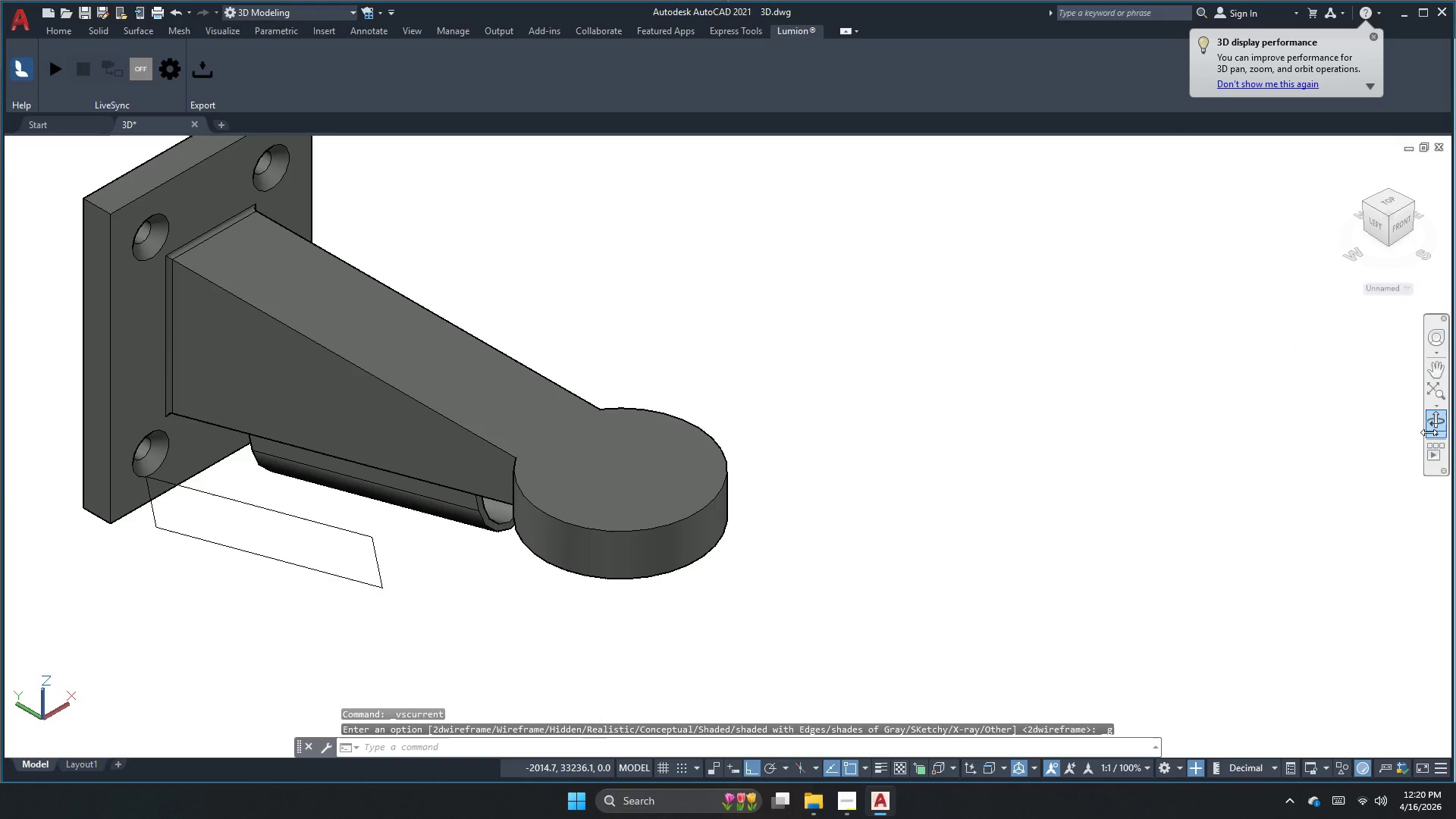 
left_click([1434, 425])
 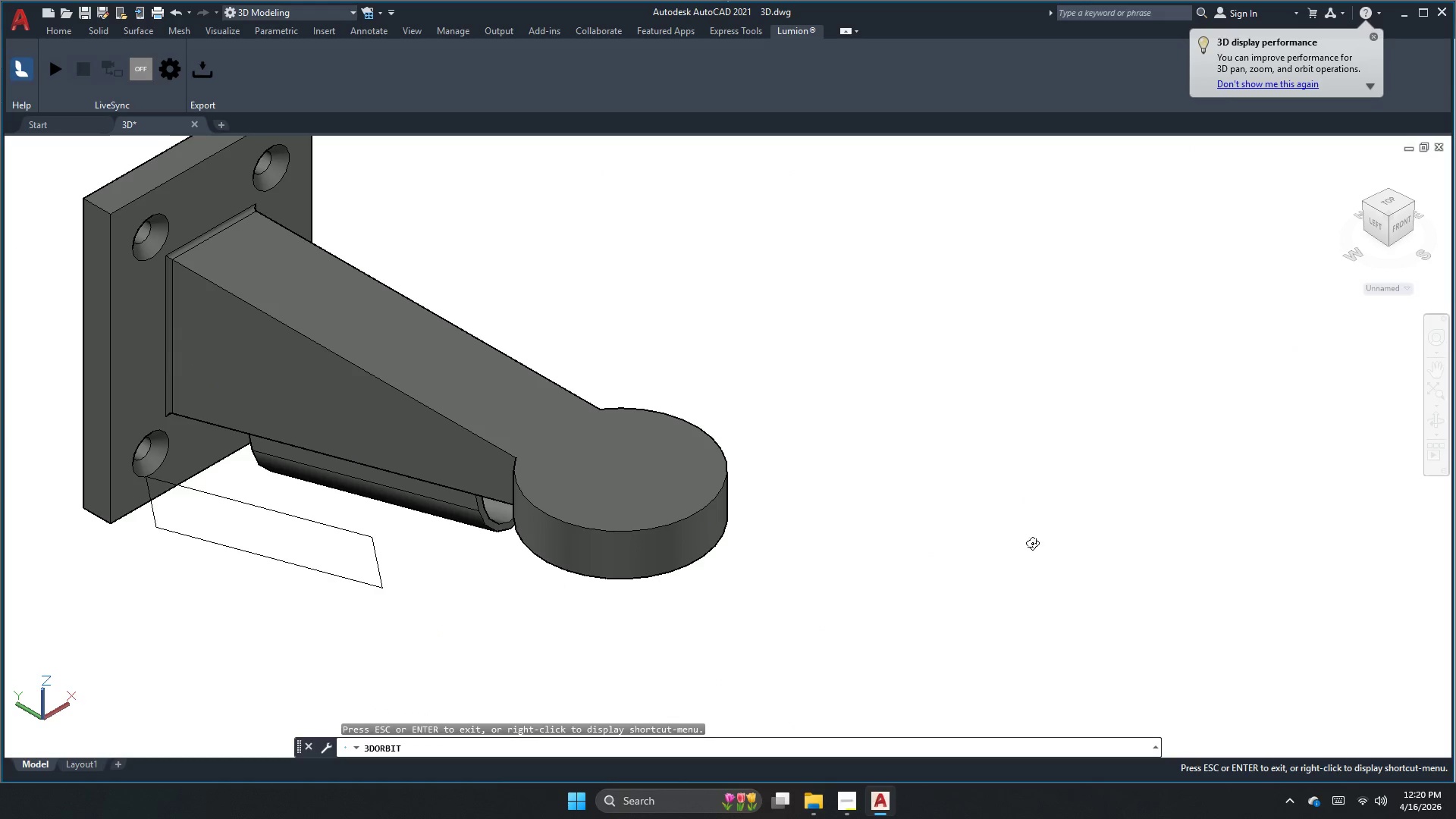 
left_click_drag(start_coordinate=[1025, 544], to_coordinate=[634, 443])
 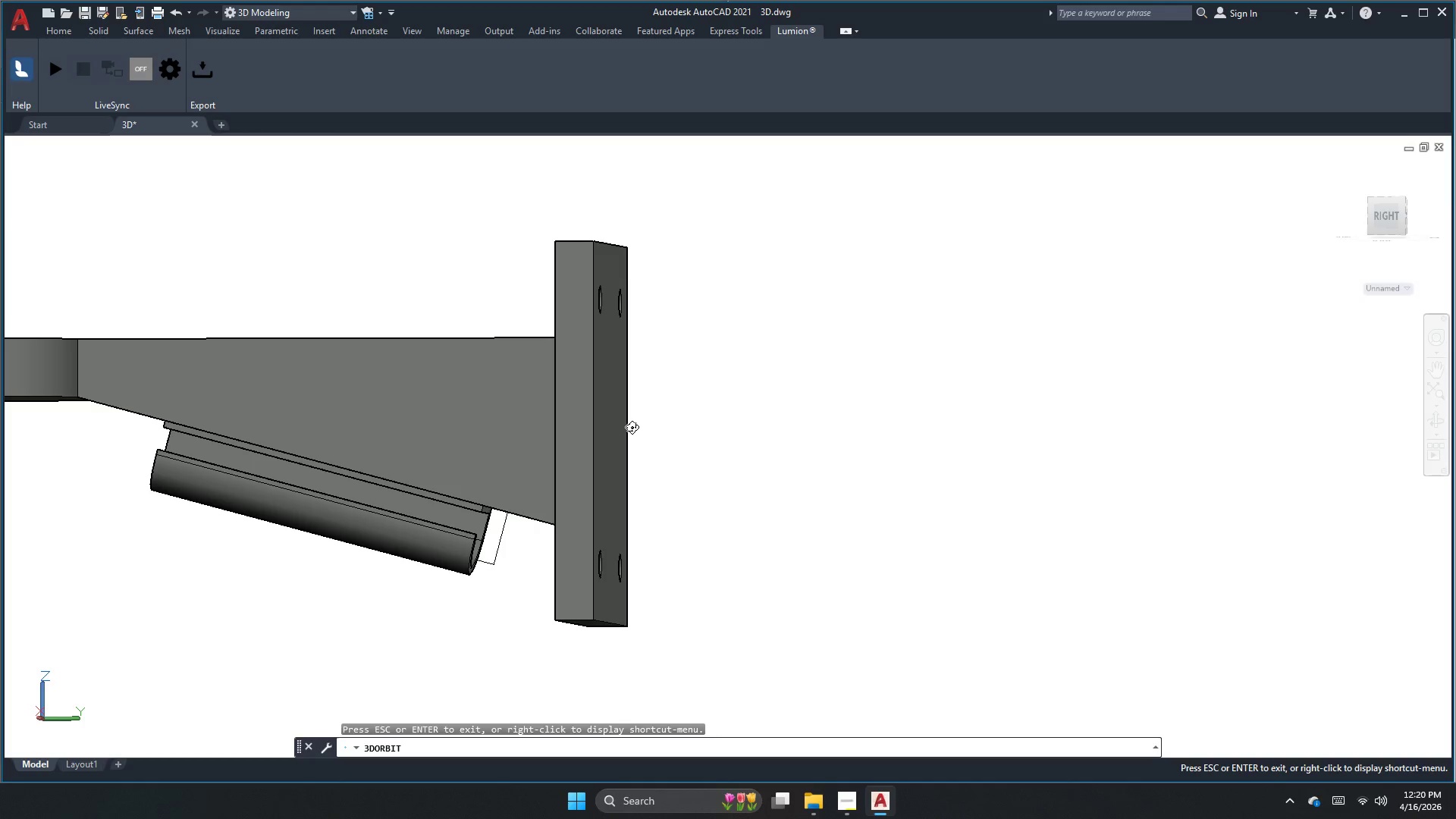 
wait(18.36)
 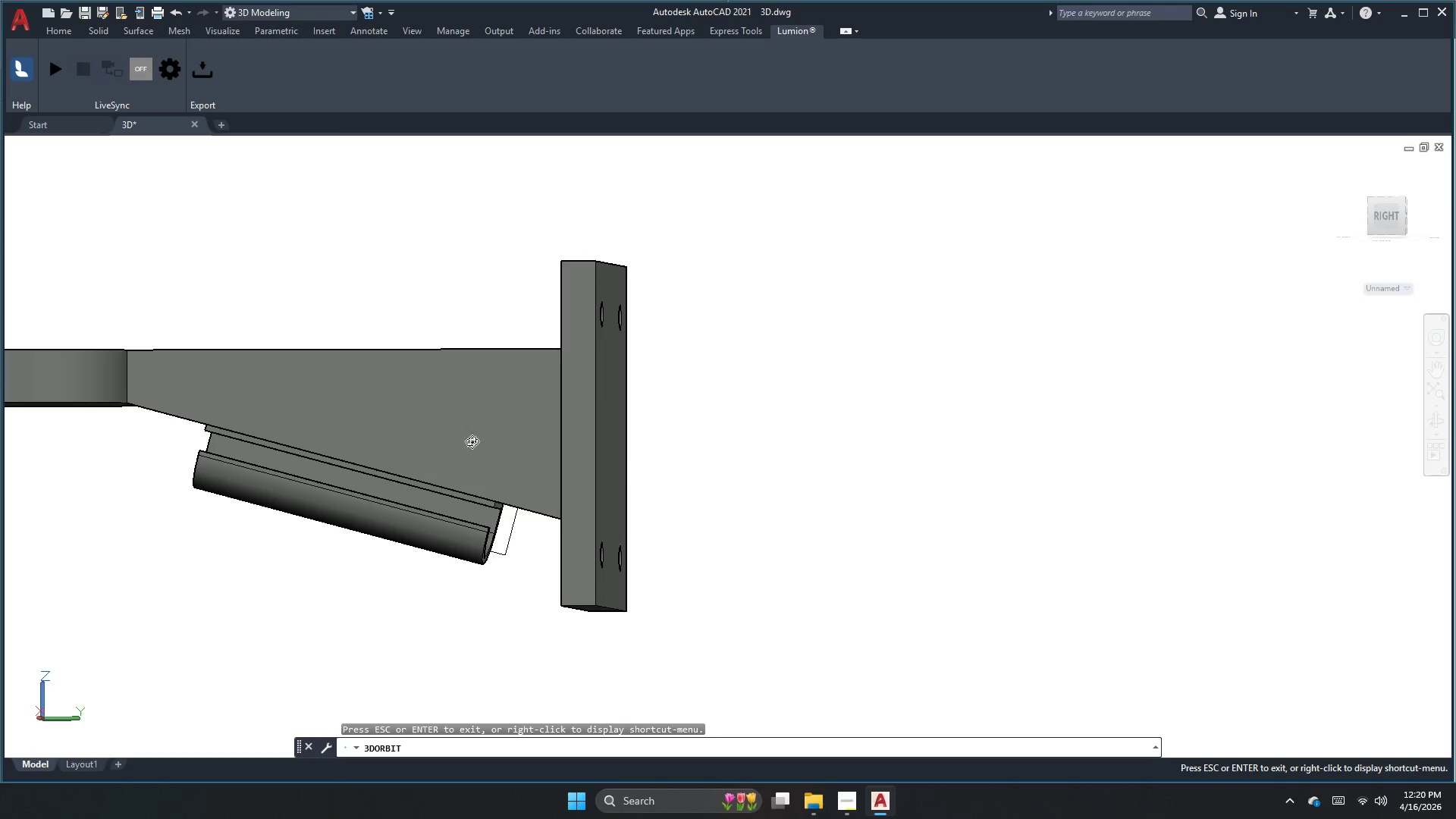 
left_click_drag(start_coordinate=[472, 441], to_coordinate=[995, 433])
 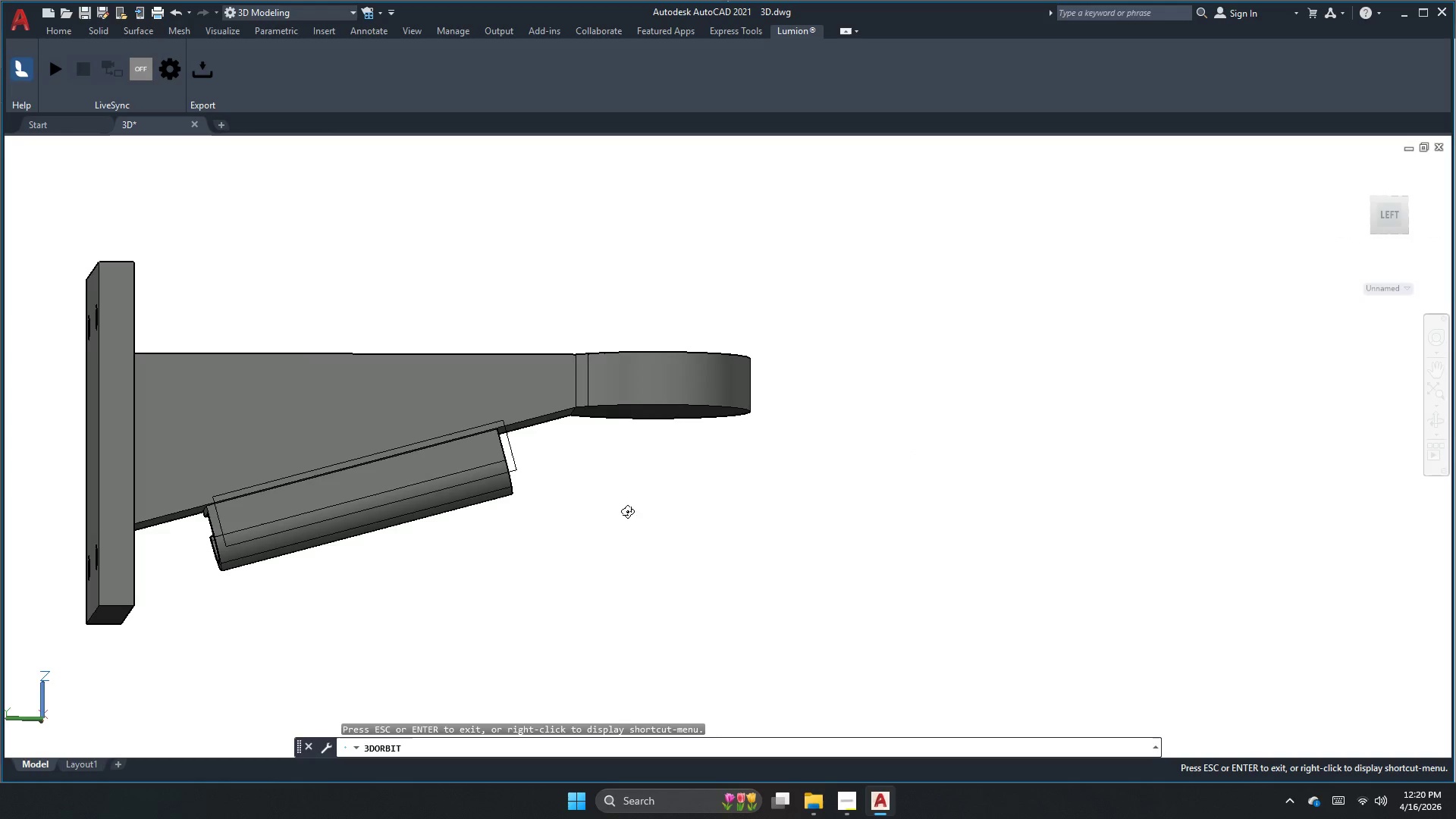 
scroll: coordinate [619, 462], scroll_direction: down, amount: 1.0
 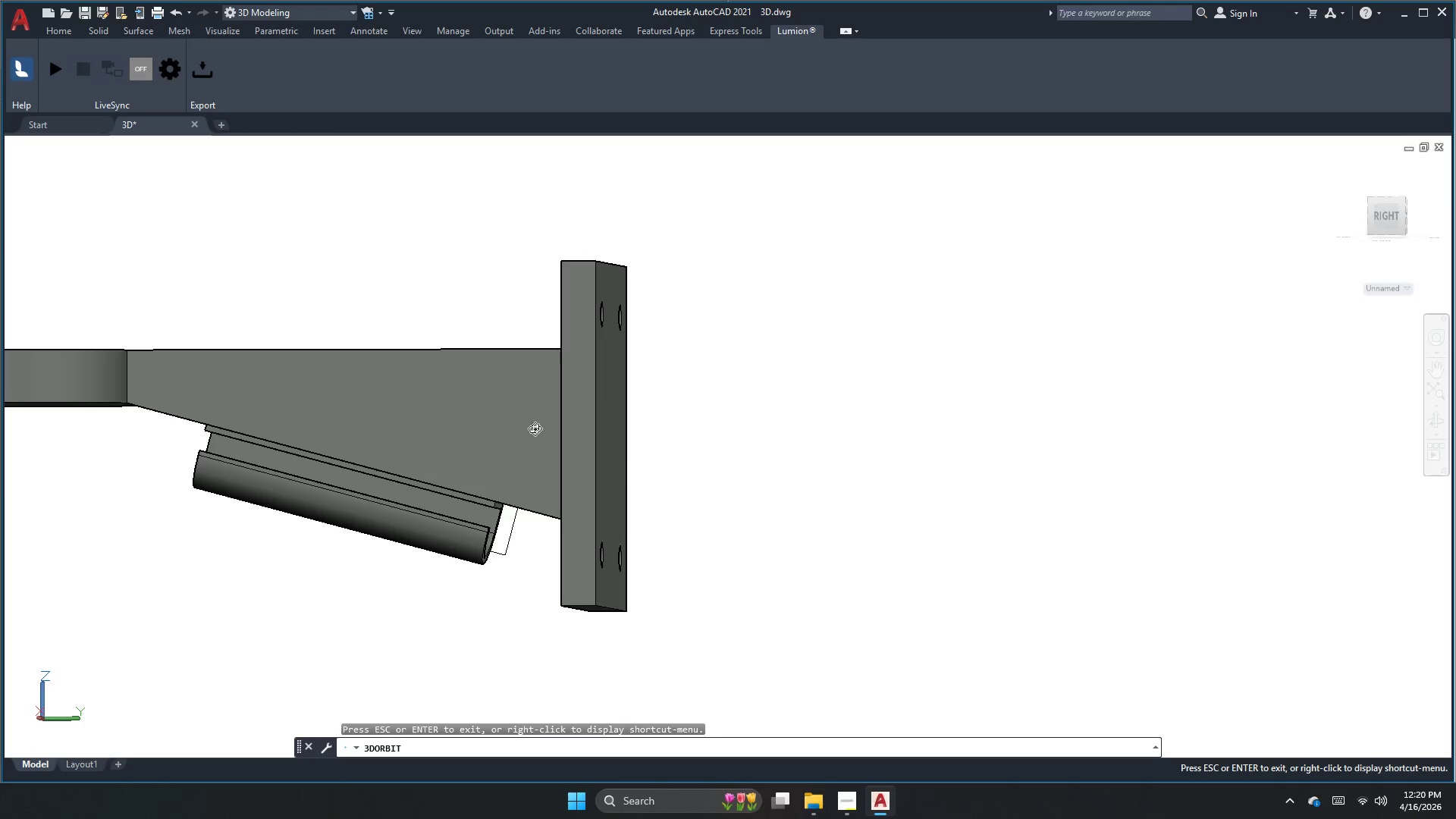 
left_click_drag(start_coordinate=[604, 545], to_coordinate=[411, 494])
 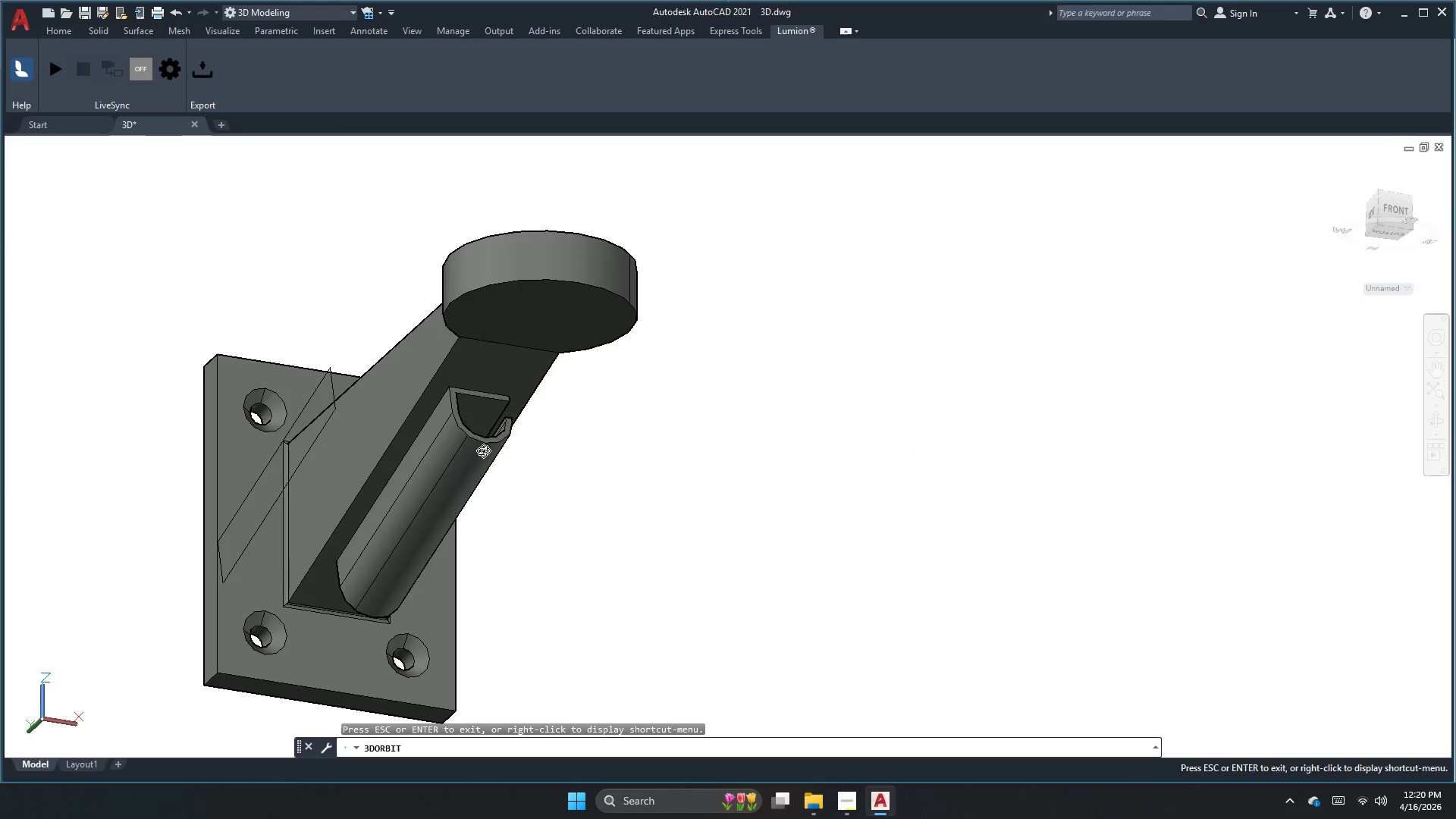 
left_click_drag(start_coordinate=[483, 450], to_coordinate=[343, 515])
 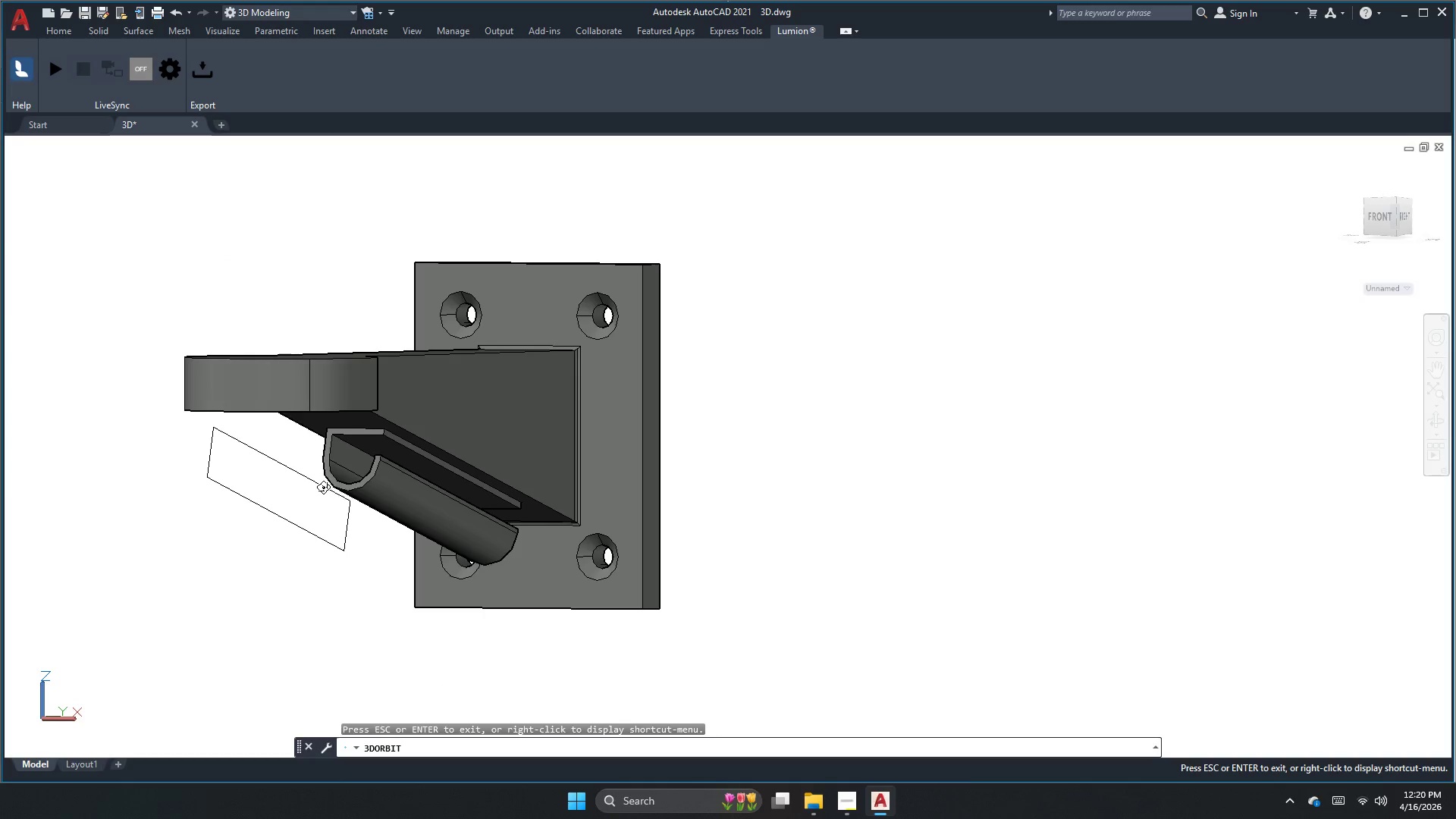 
scroll: coordinate [322, 484], scroll_direction: up, amount: 3.0
 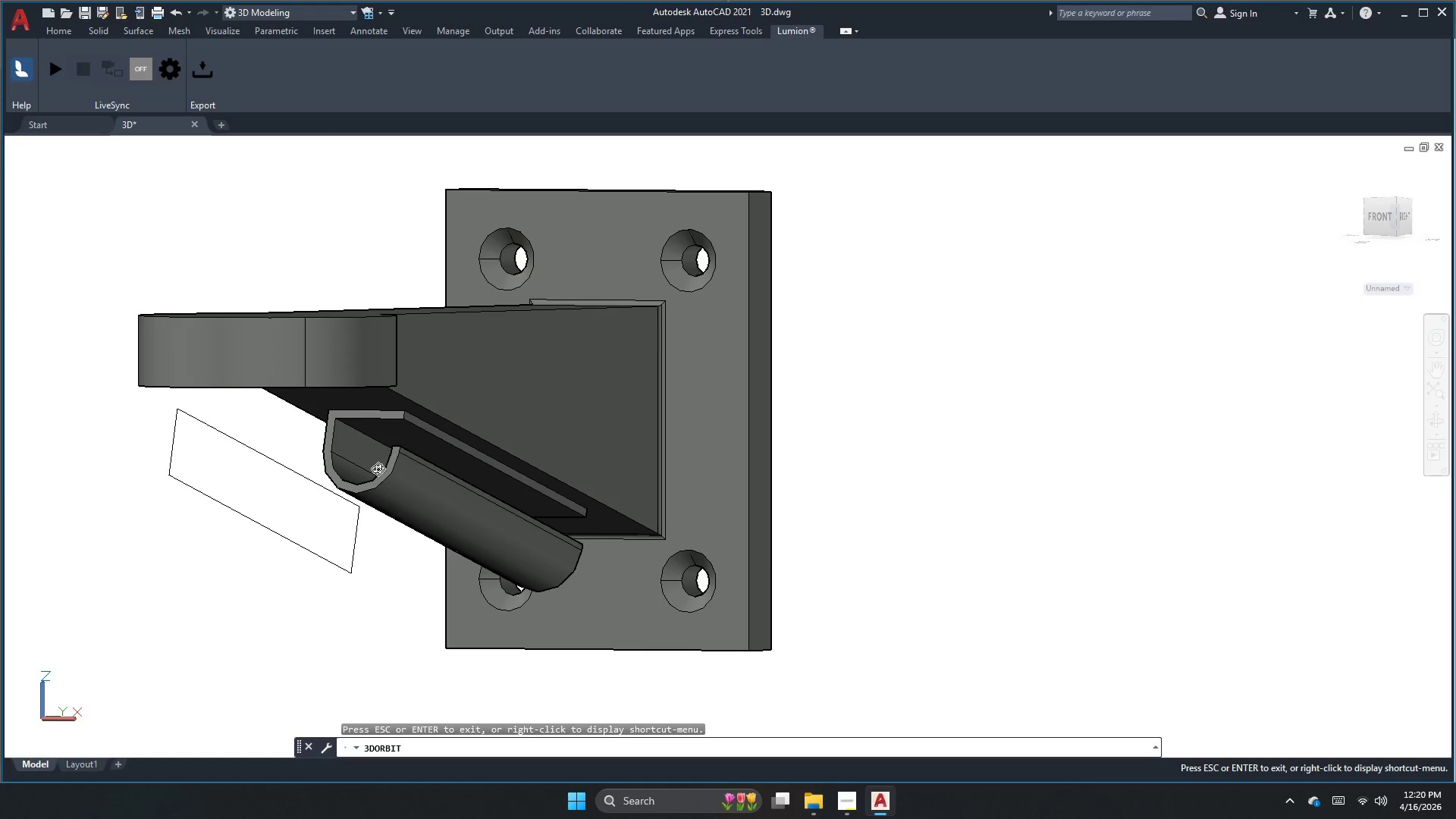 
left_click_drag(start_coordinate=[394, 475], to_coordinate=[602, 398])
 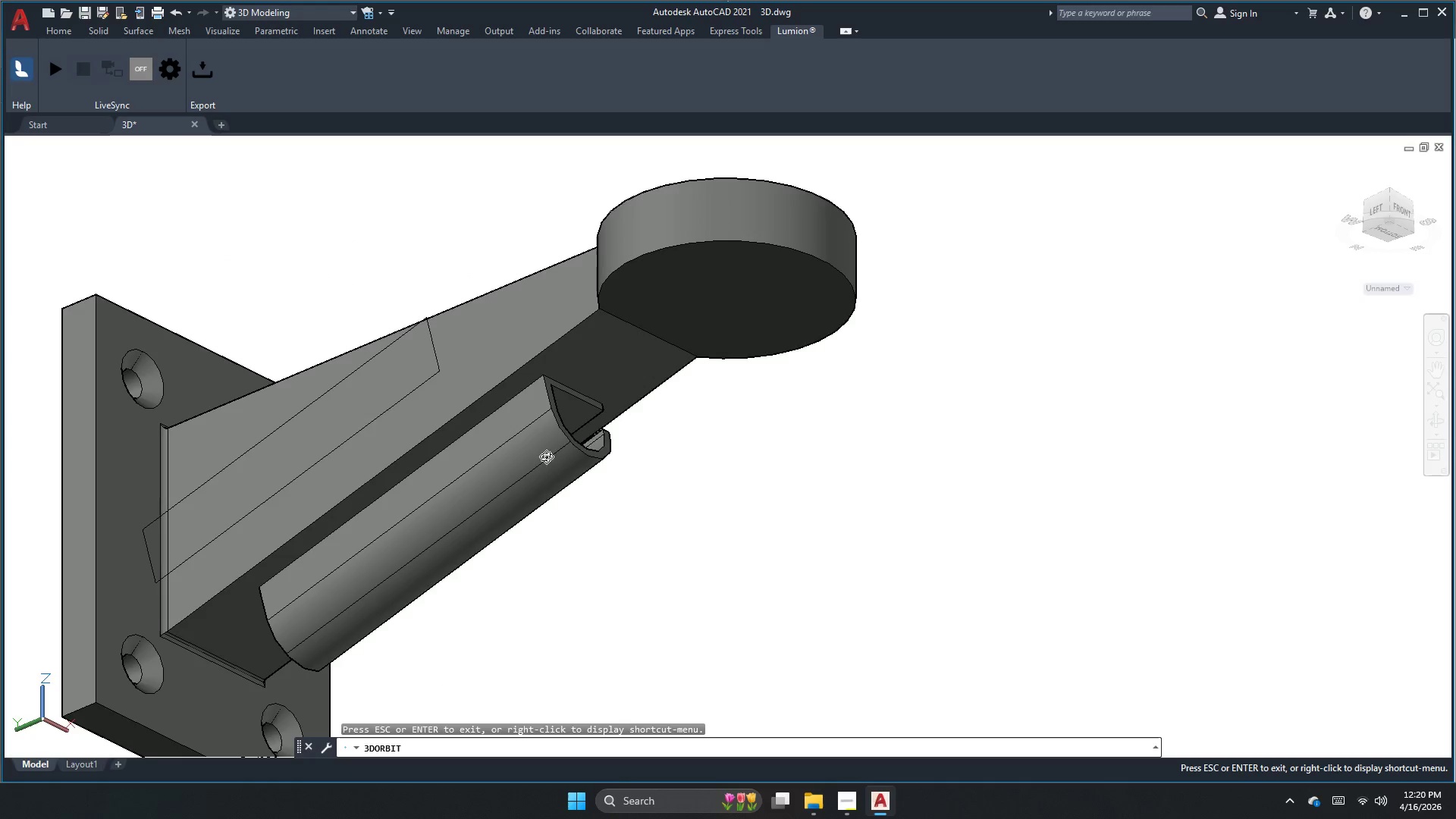 
left_click_drag(start_coordinate=[513, 504], to_coordinate=[444, 523])
 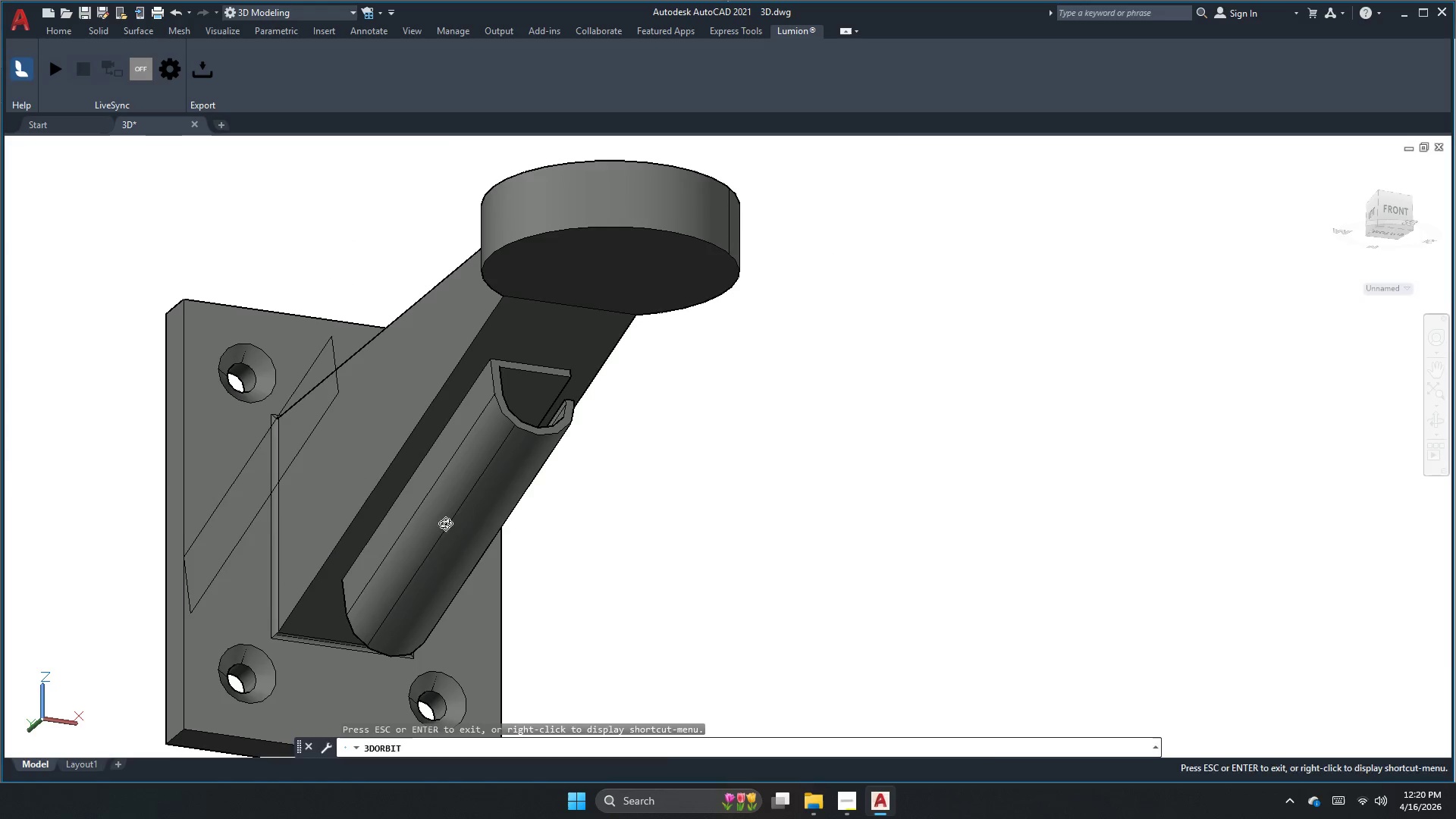 
key(Escape)
 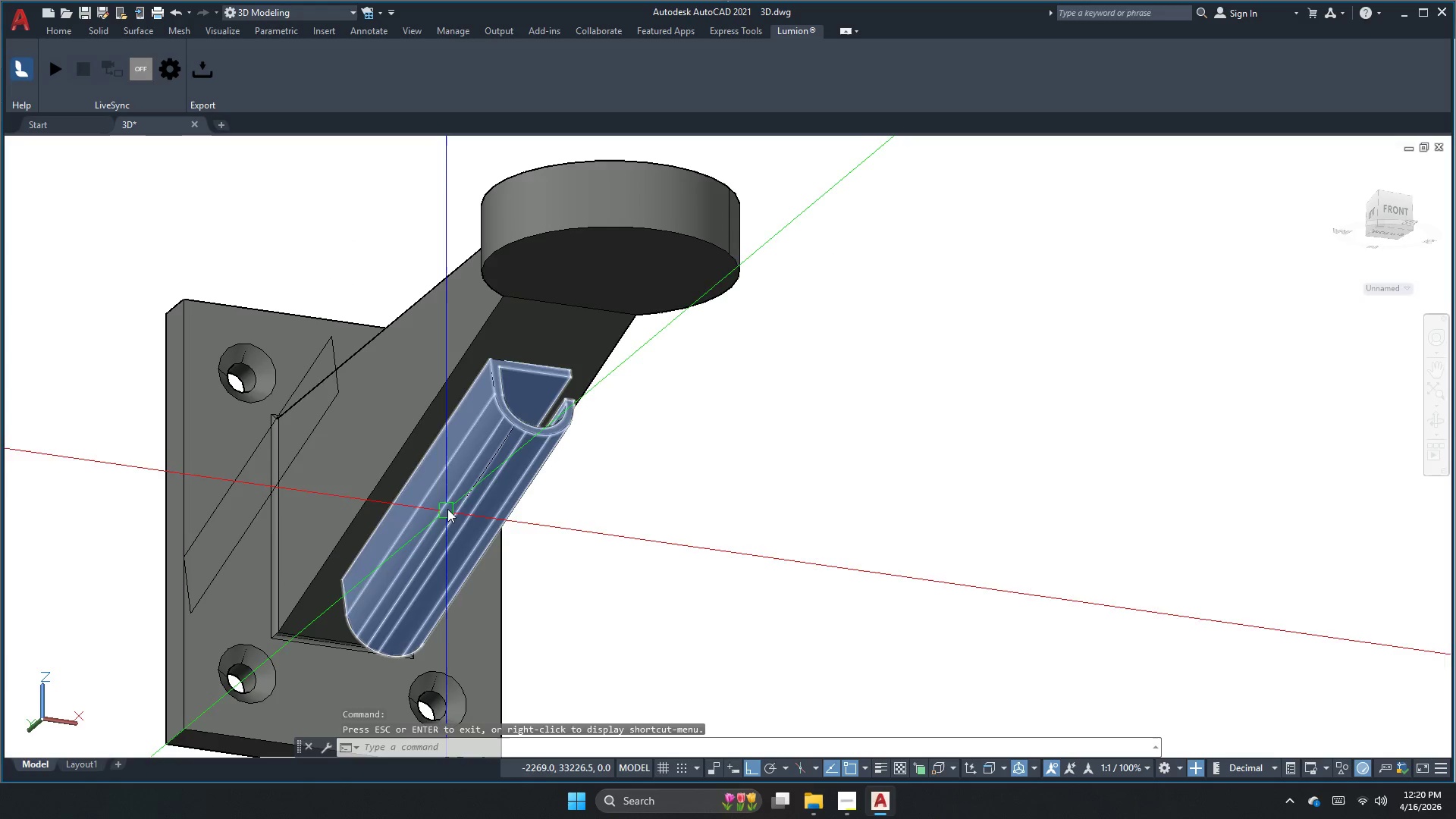 
key(Control+Z)
 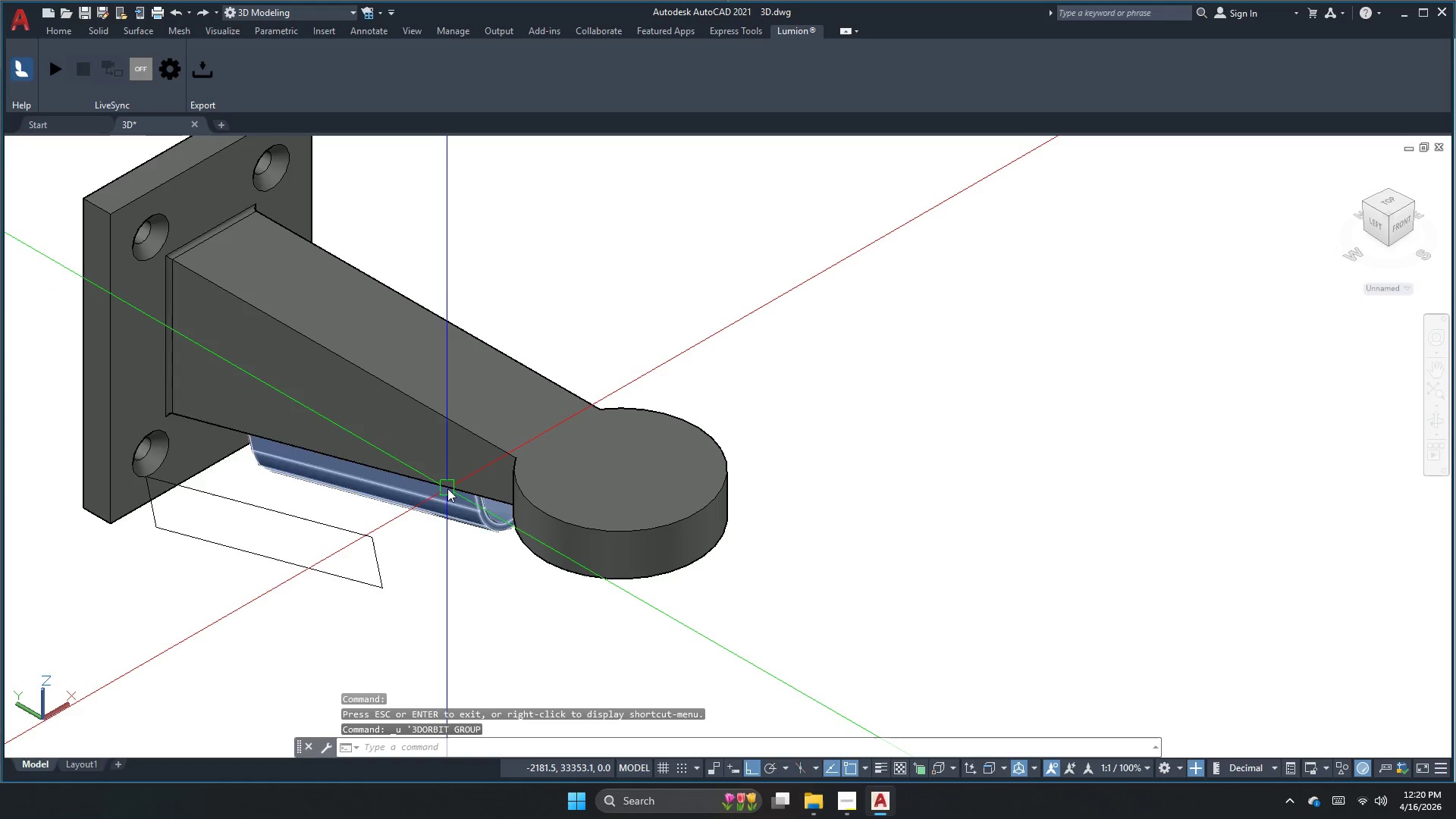 
key(Control+Z)
 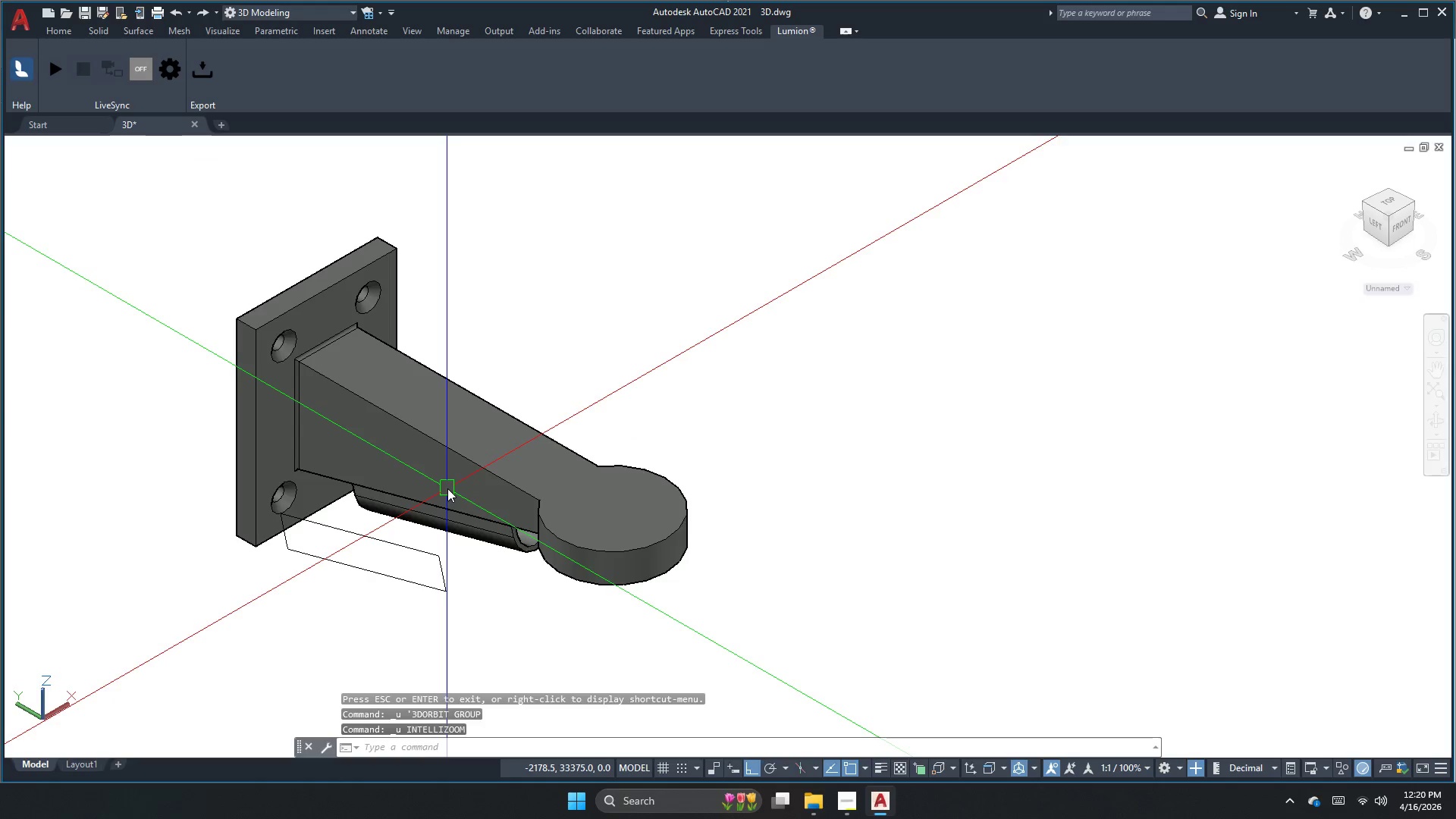 
key(Control+Z)
 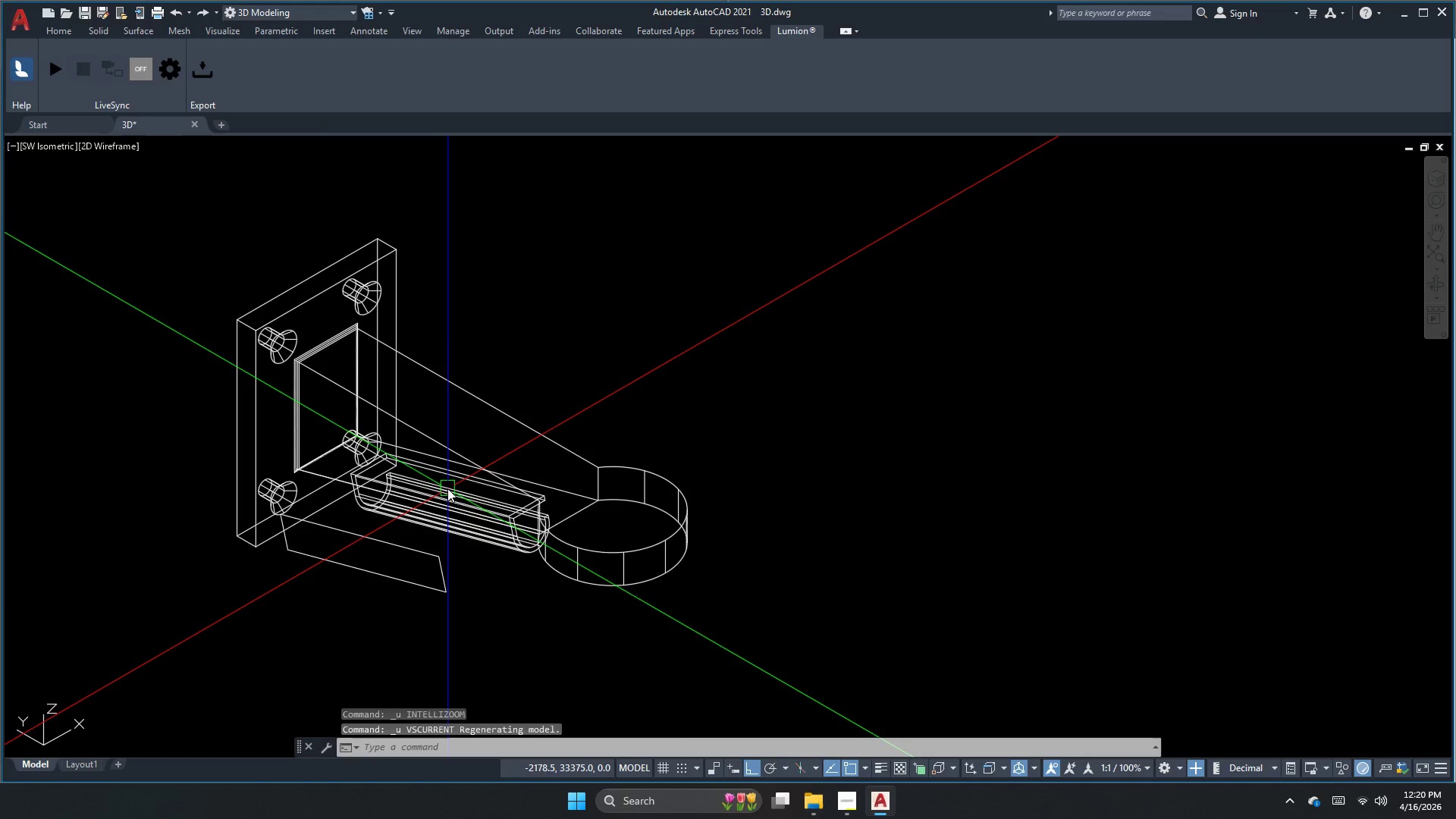 
key(Control+Z)
 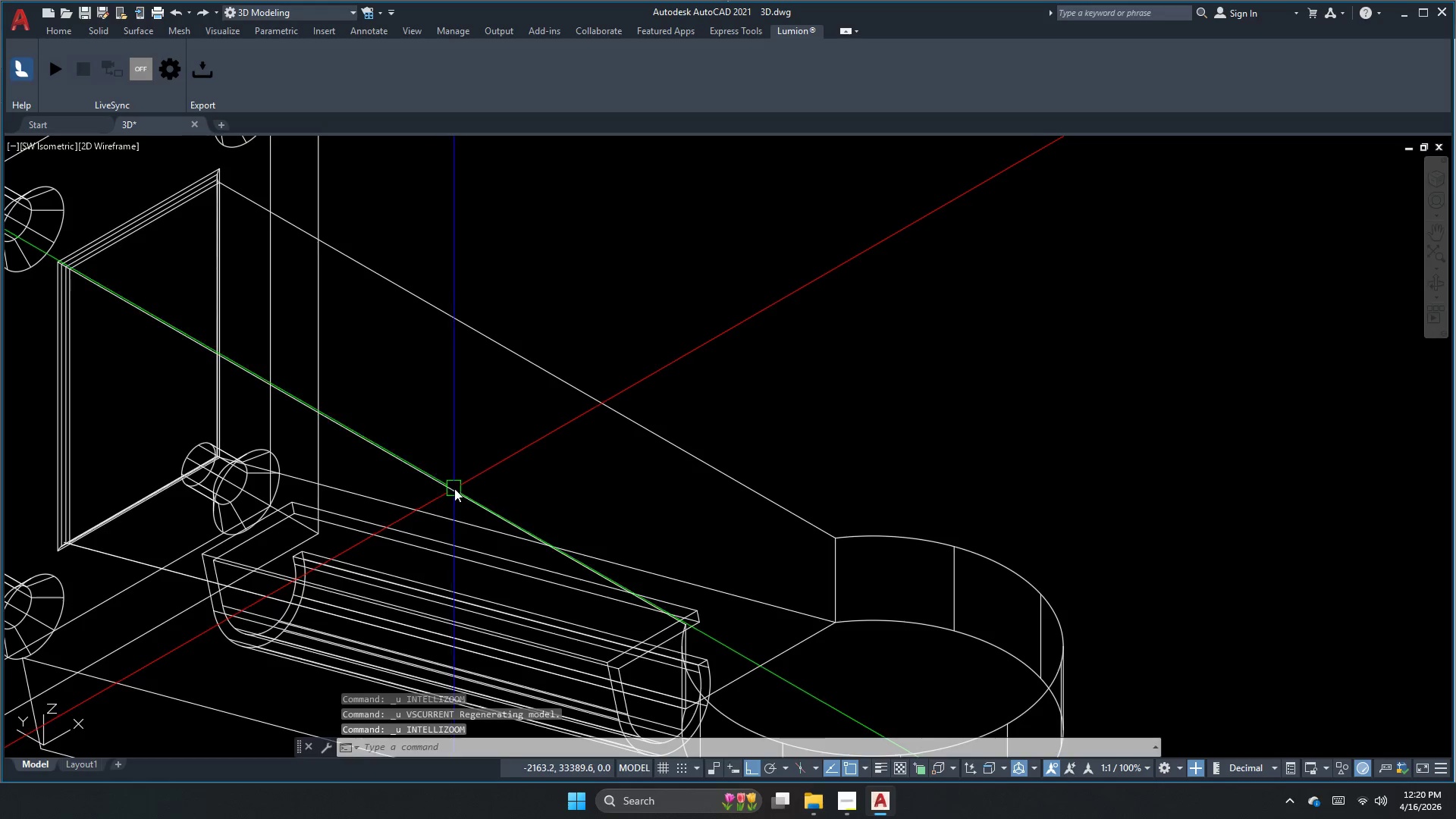 
key(Control+Z)
 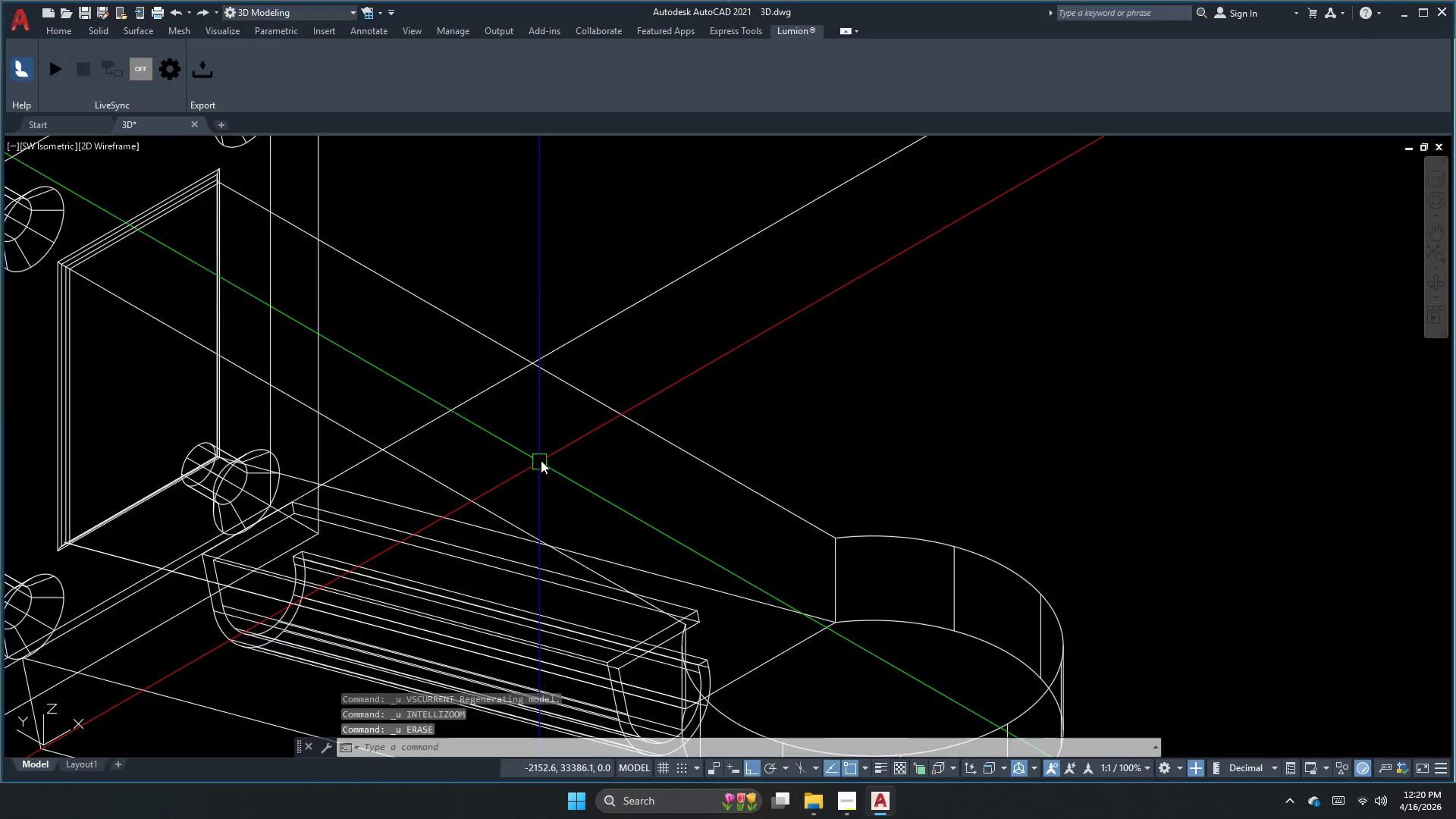 
key(Control+Z)
 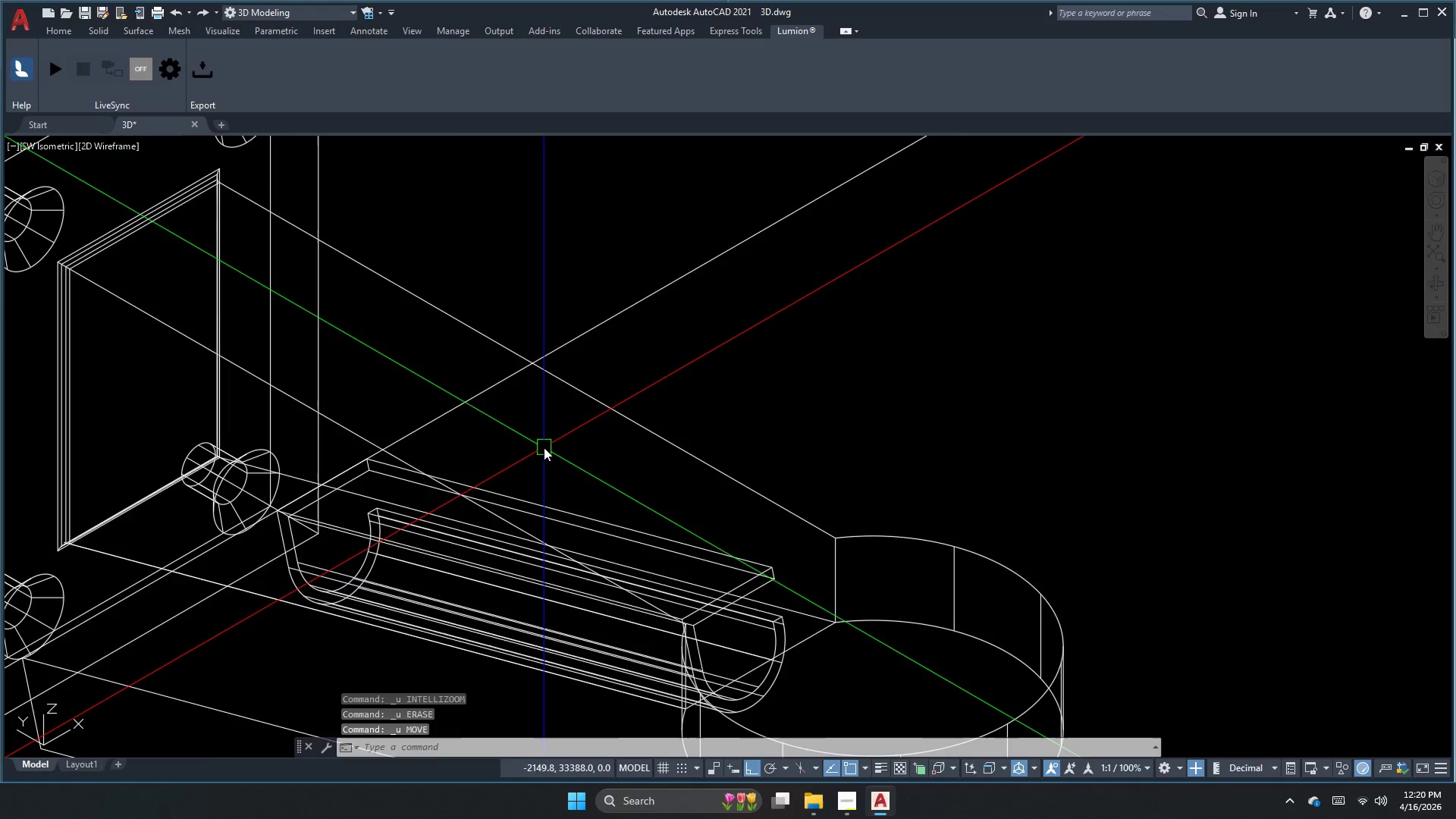 
key(Control+Z)
 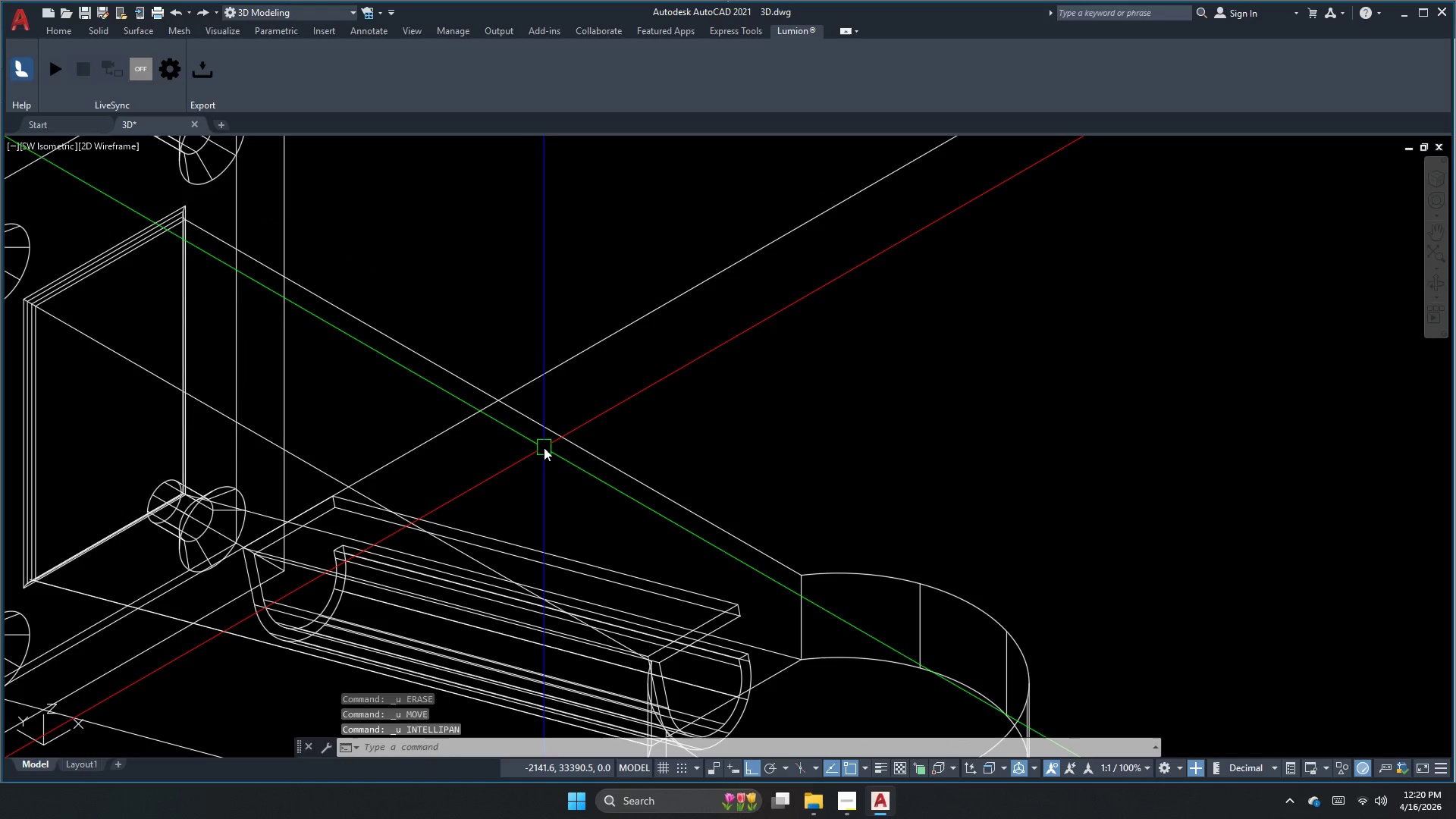 
key(Control+Z)
 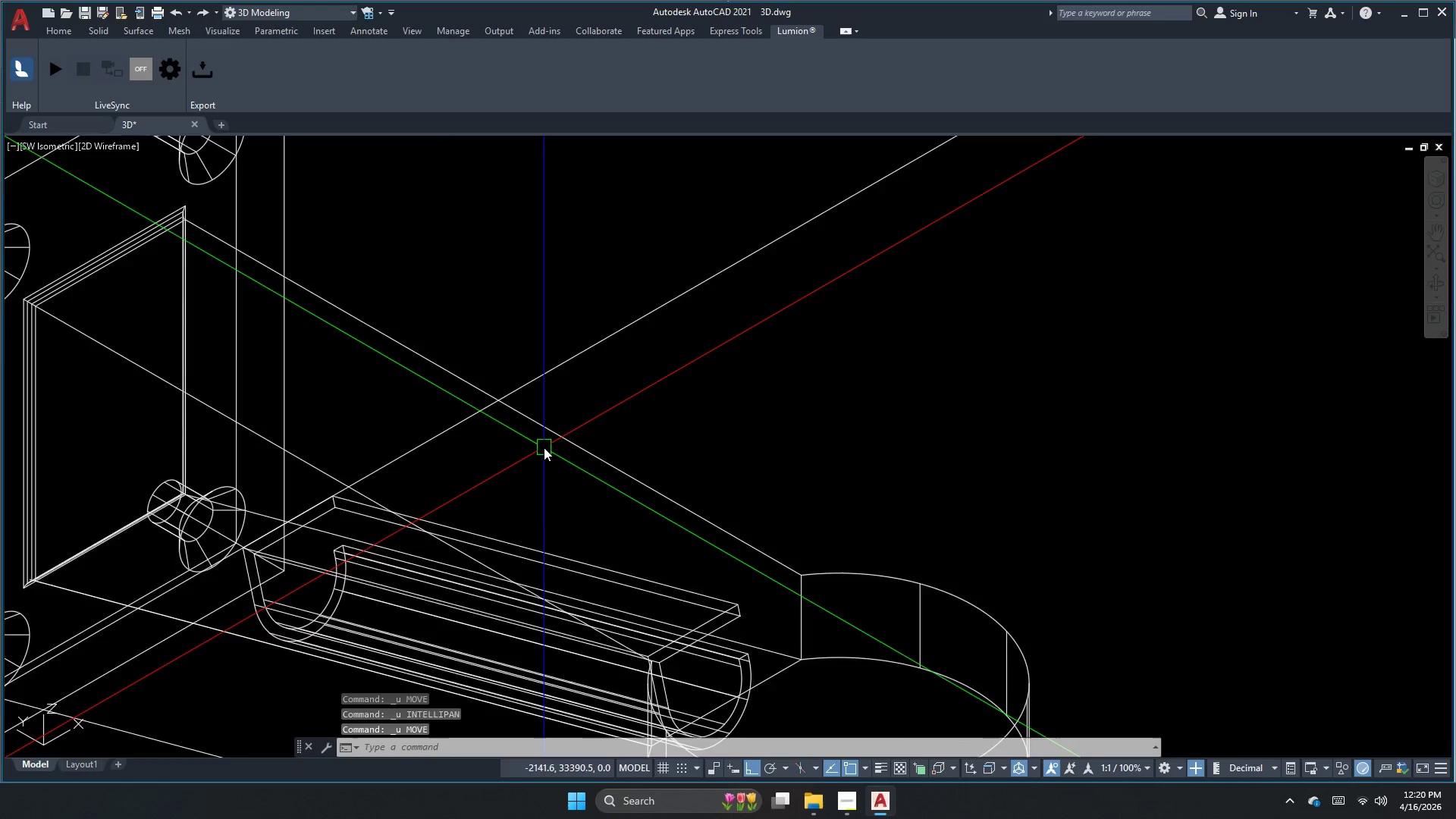 
key(Control+Z)
 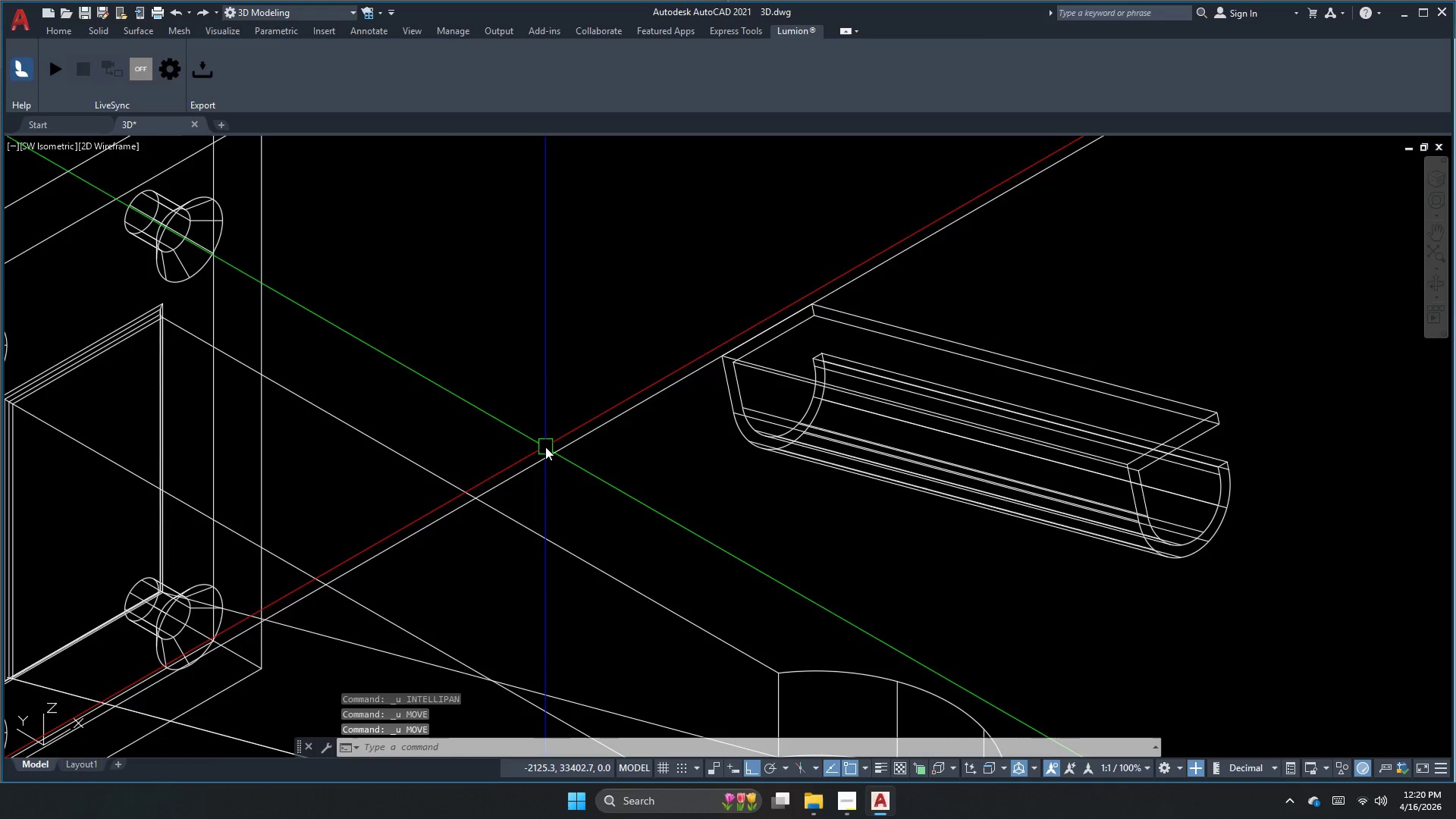 
key(Control+Z)
 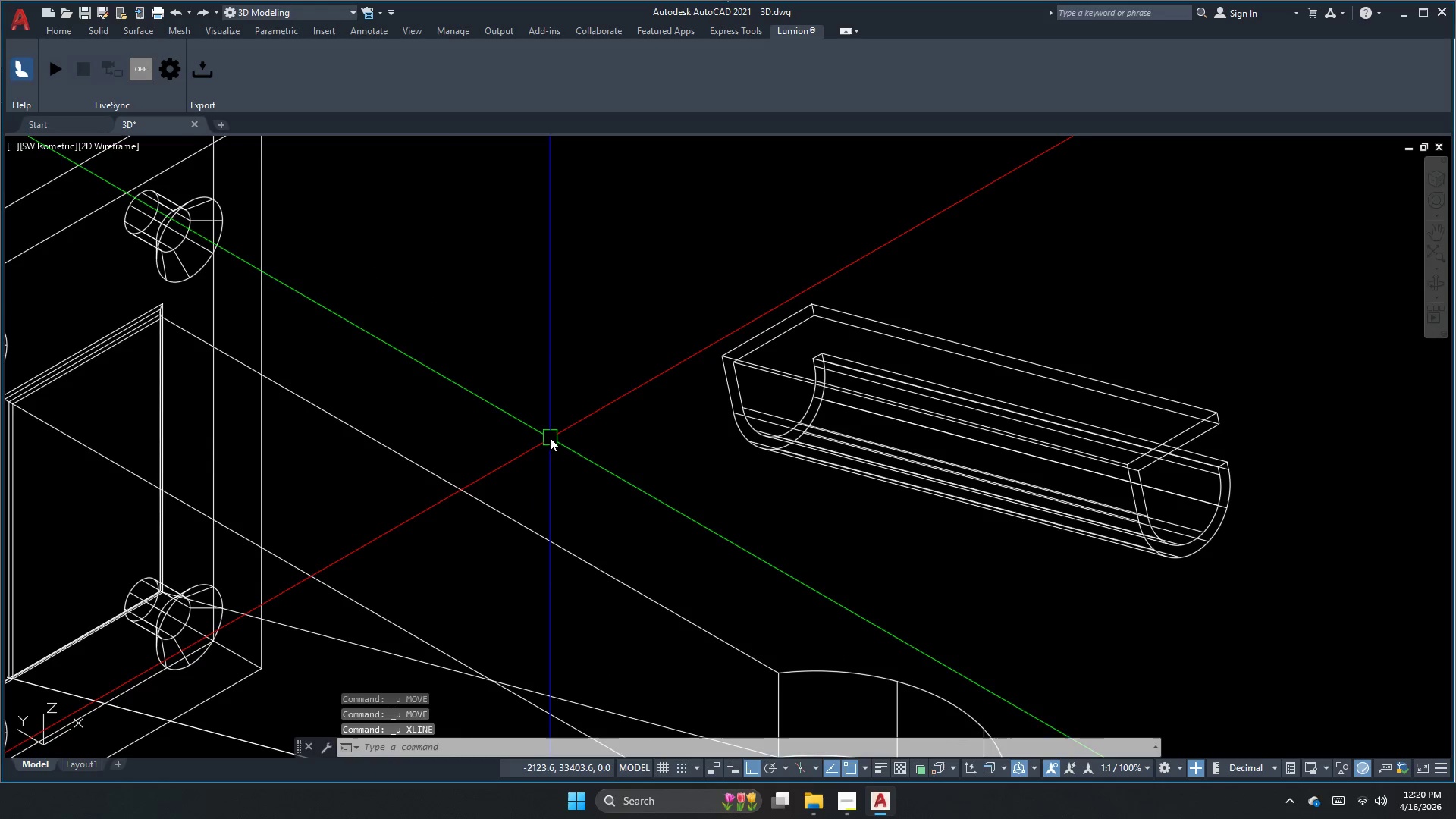 
key(Control+Z)
 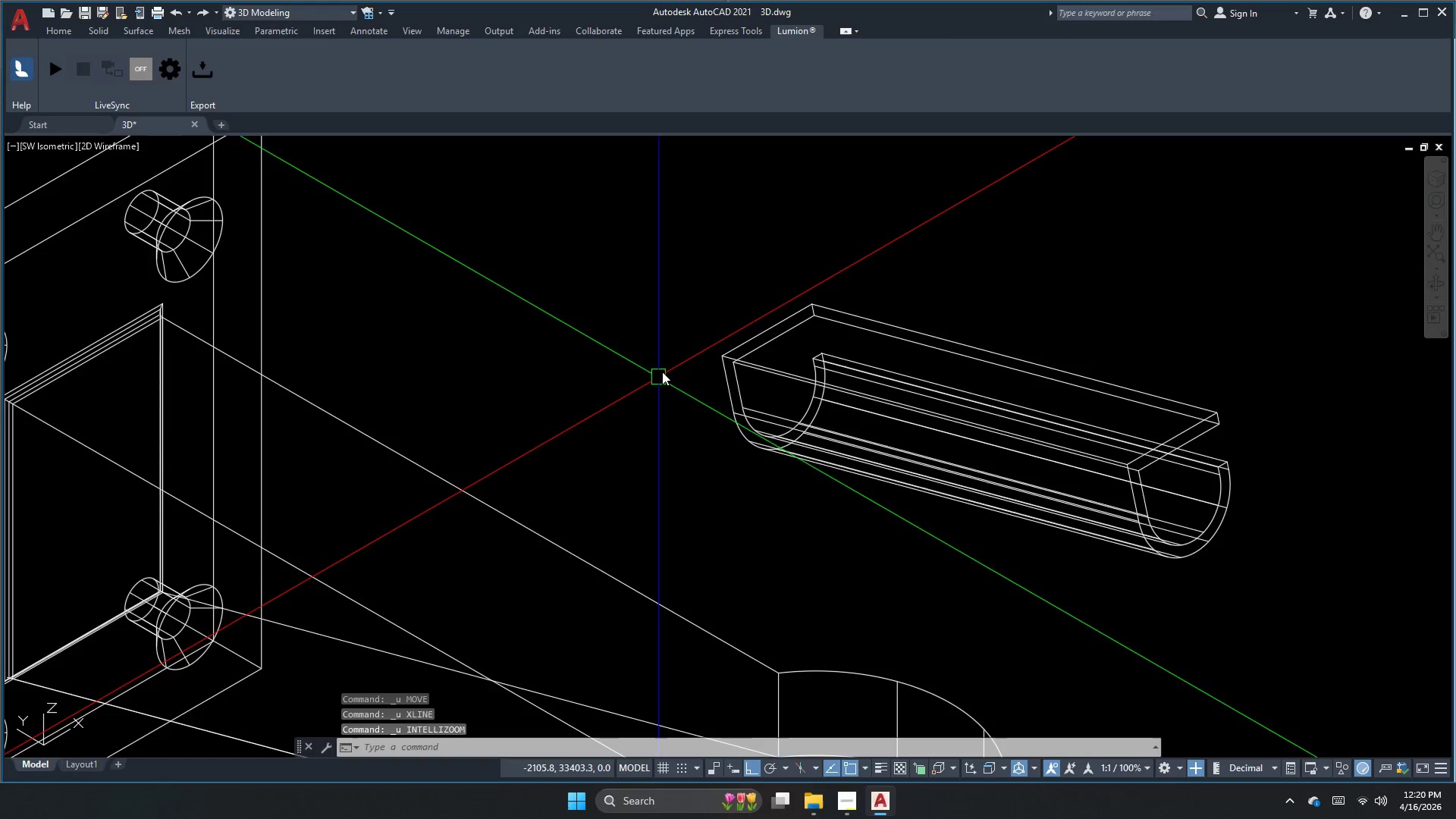 
key(Control+Z)
 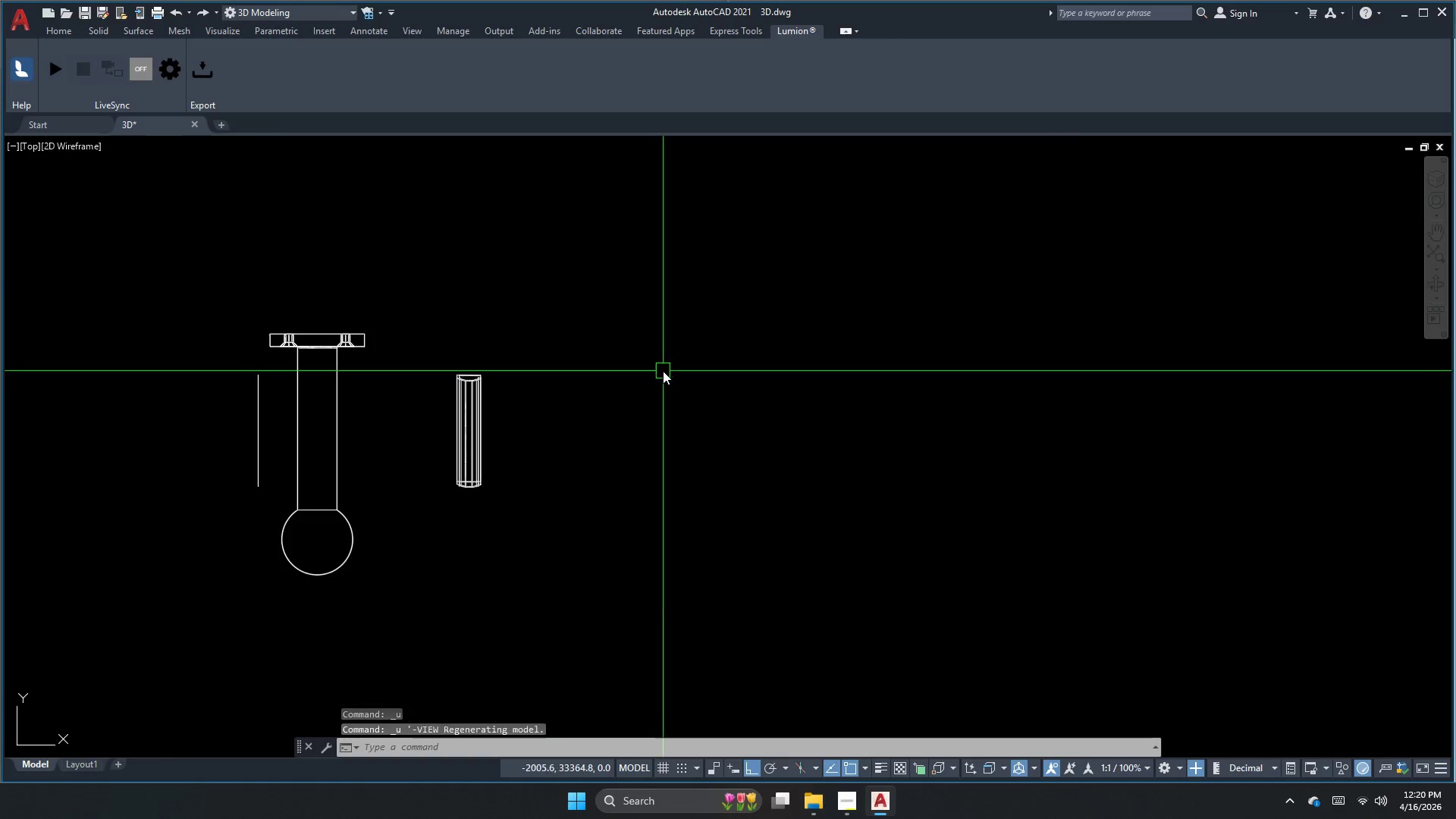 
key(Control+Z)
 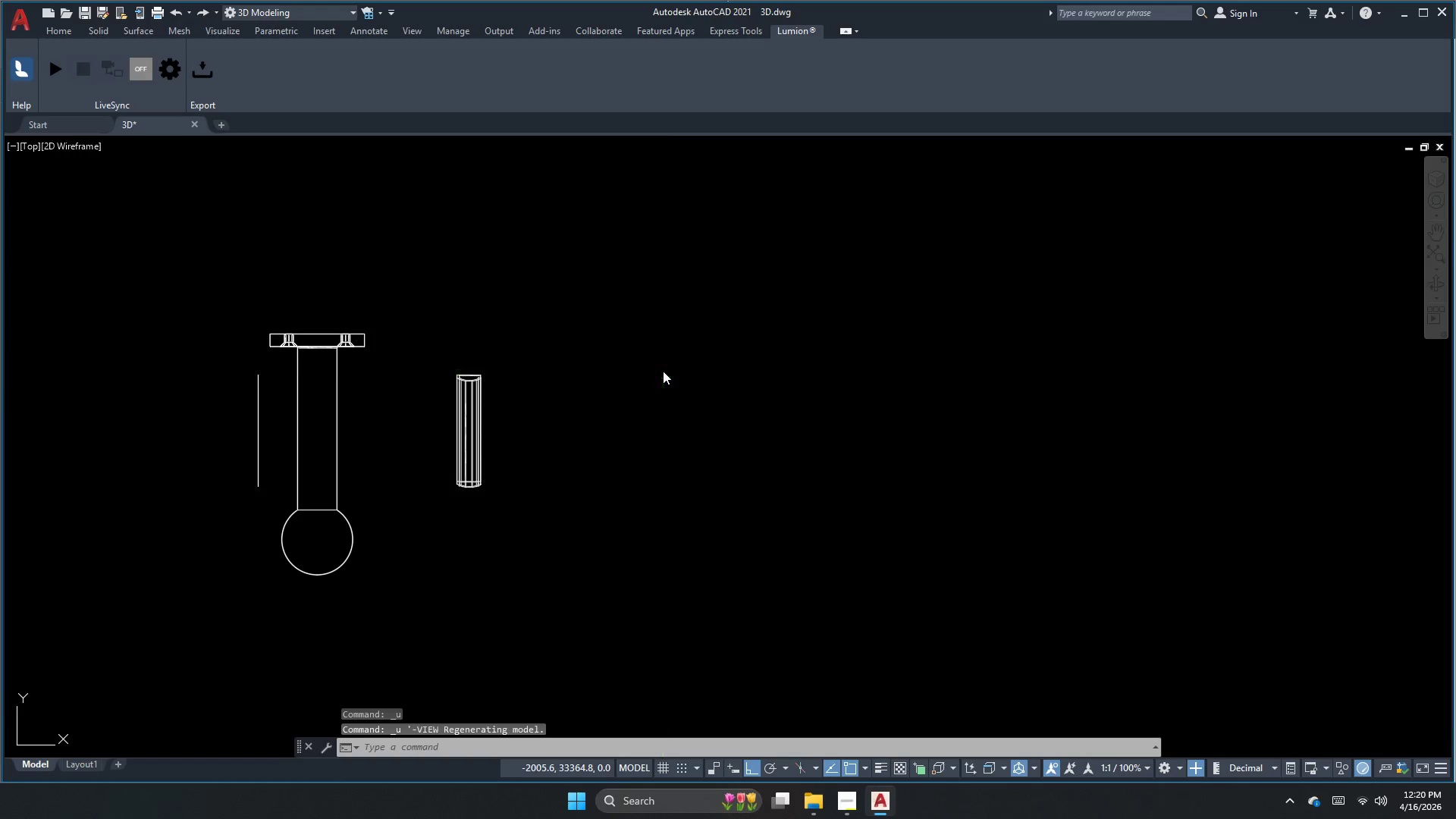 
key(Control+Z)
 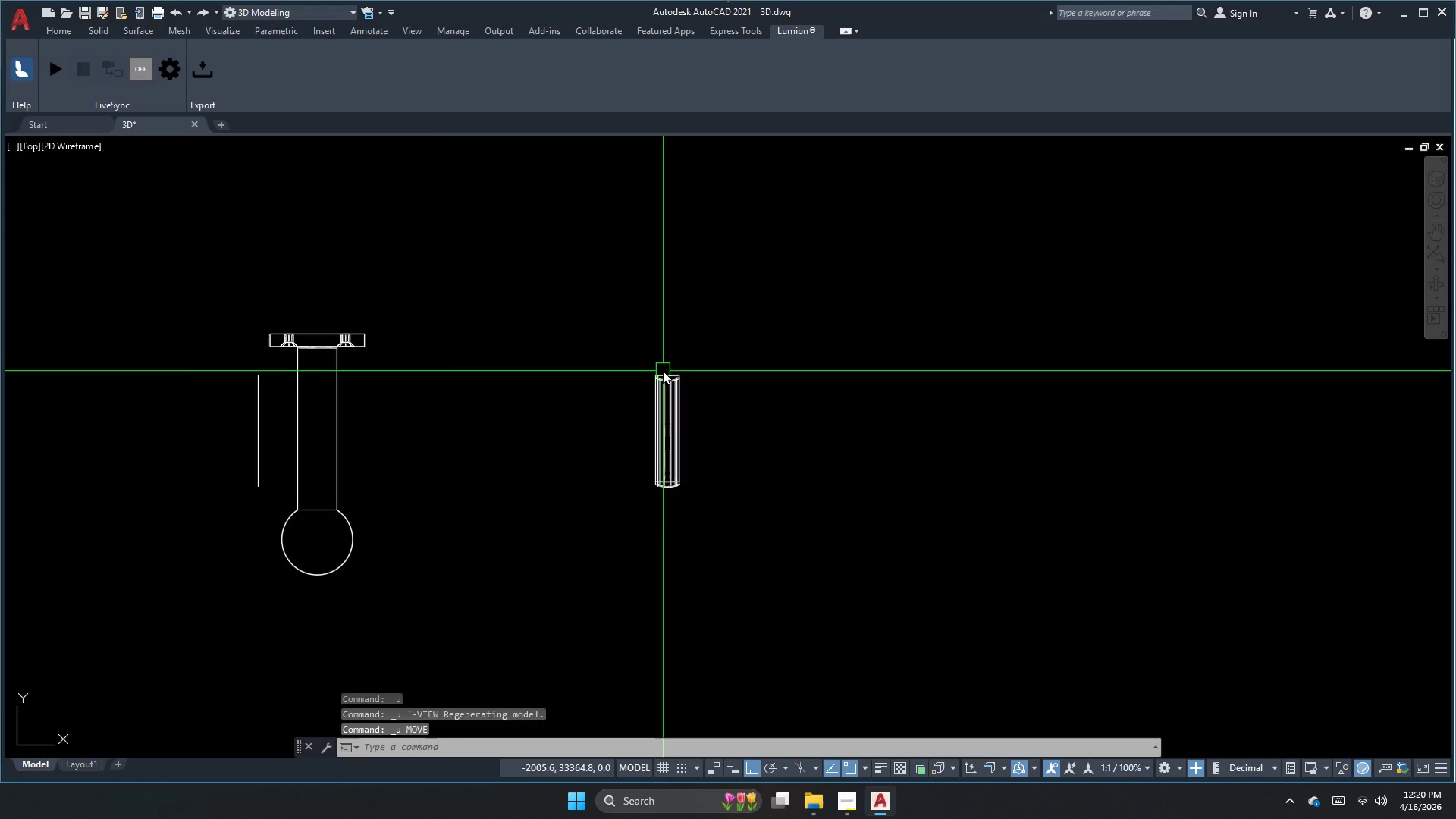 
key(Control+Z)
 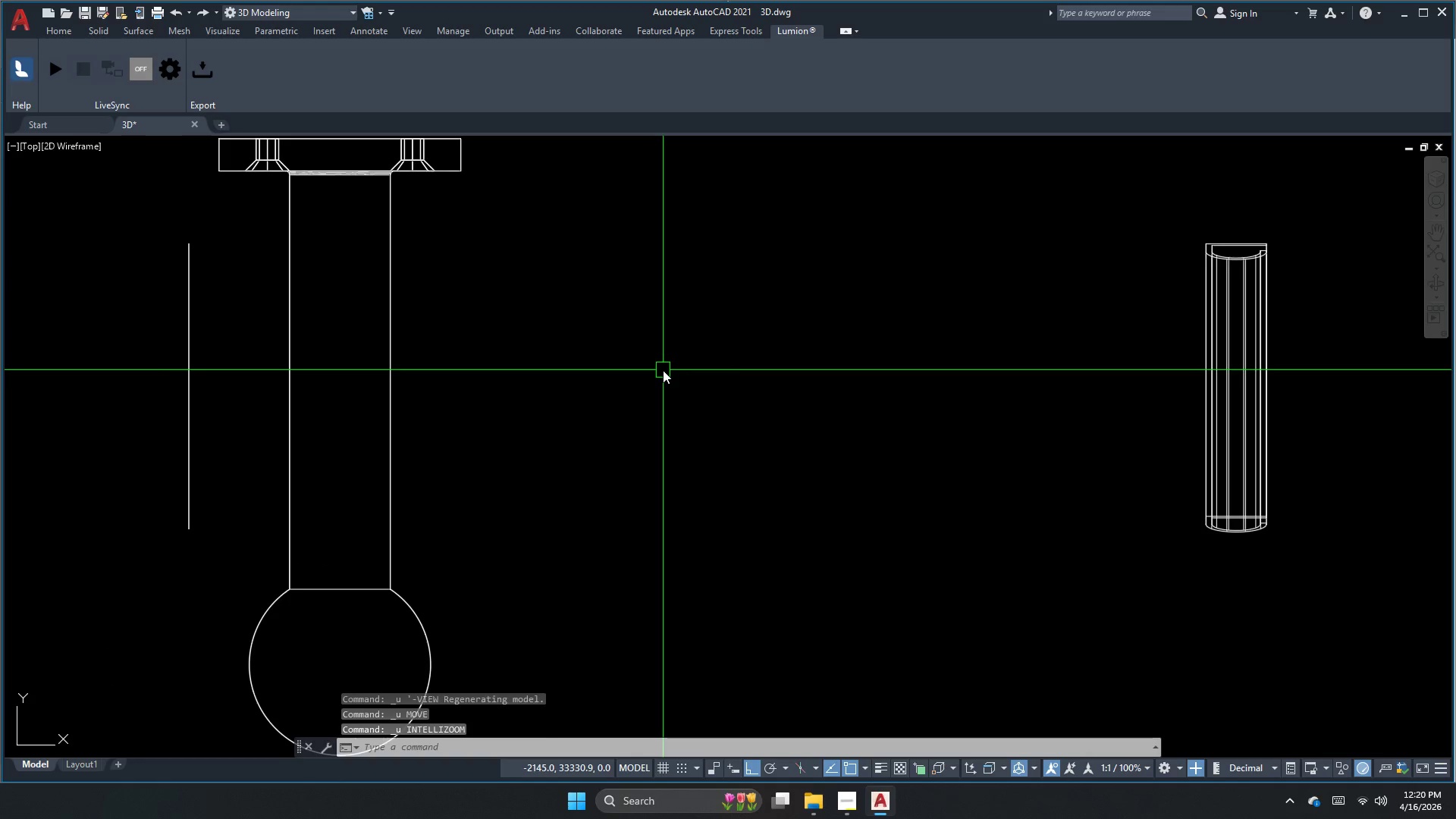 
key(Control+Z)
 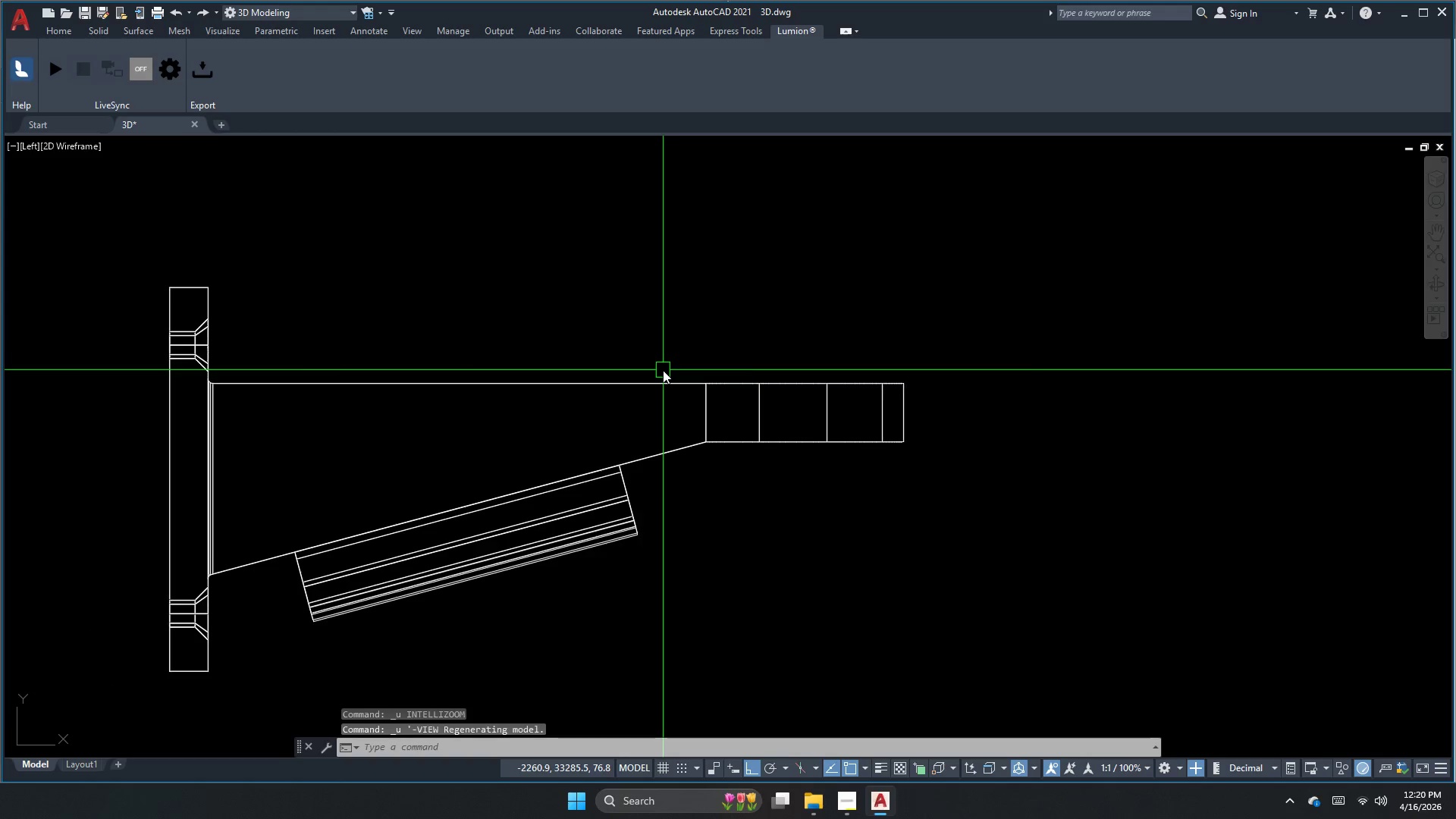 
key(Control+Z)
 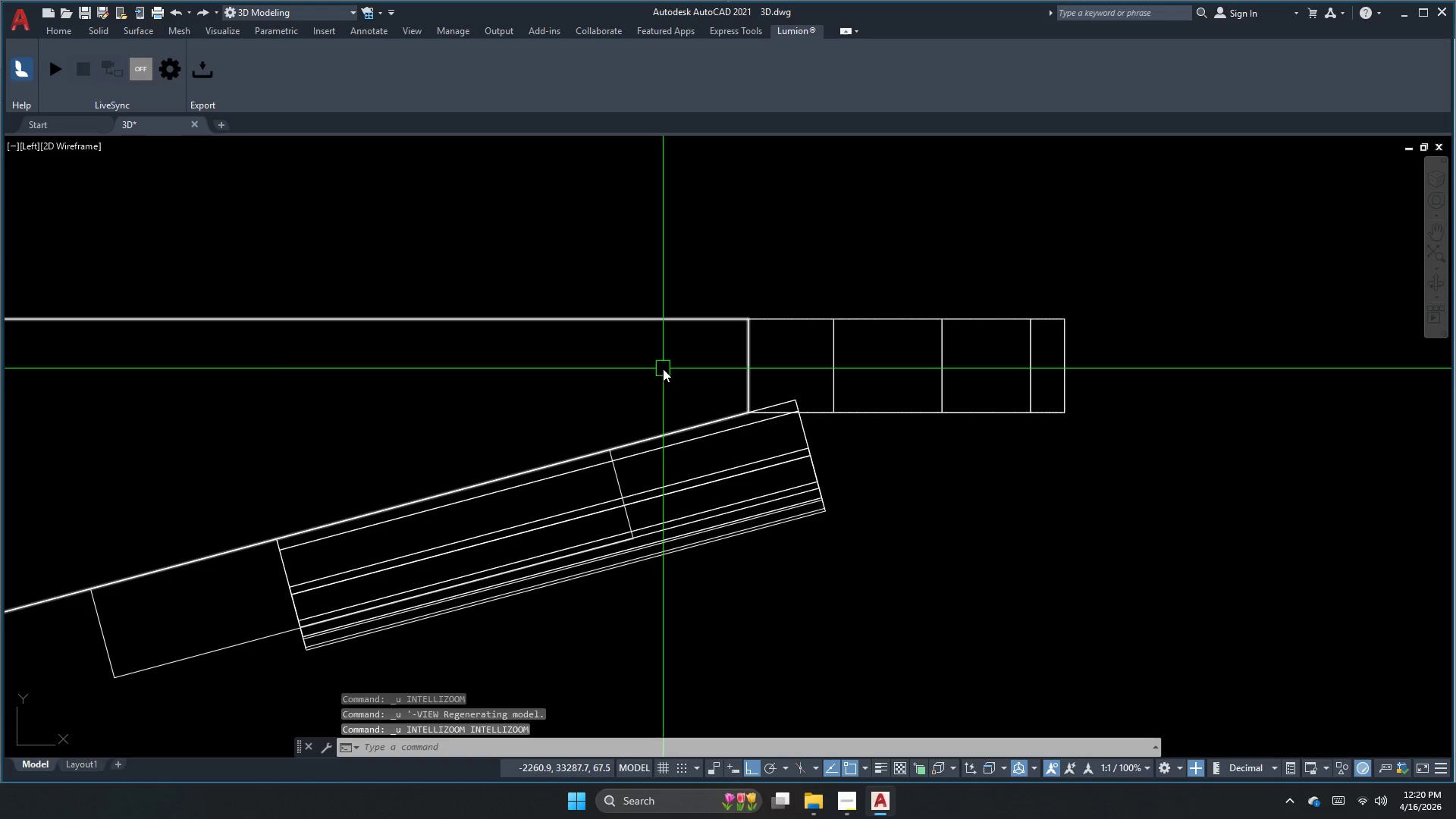 
key(Control+Z)
 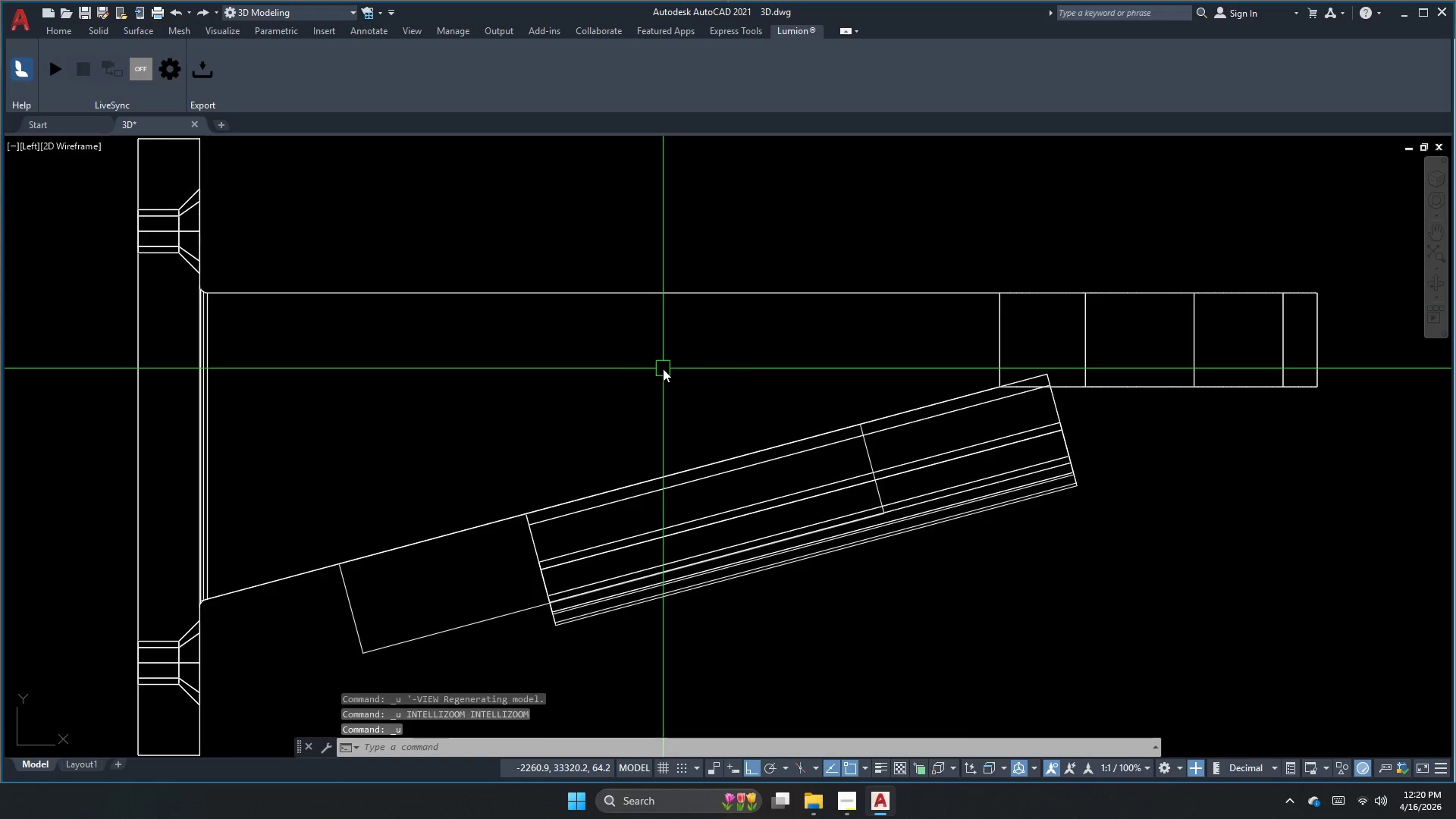 
key(Control+Z)
 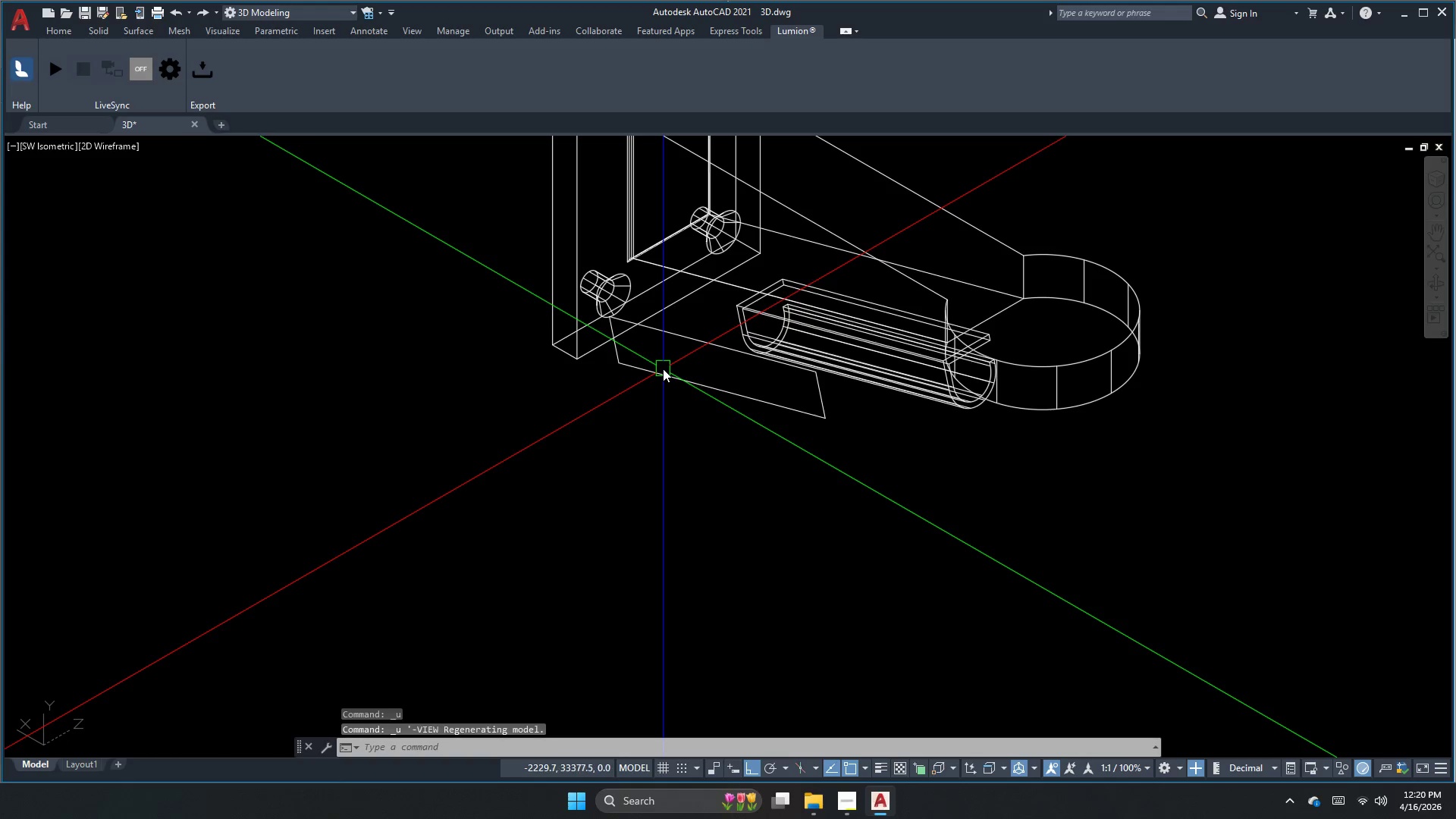 
key(Control+Z)
 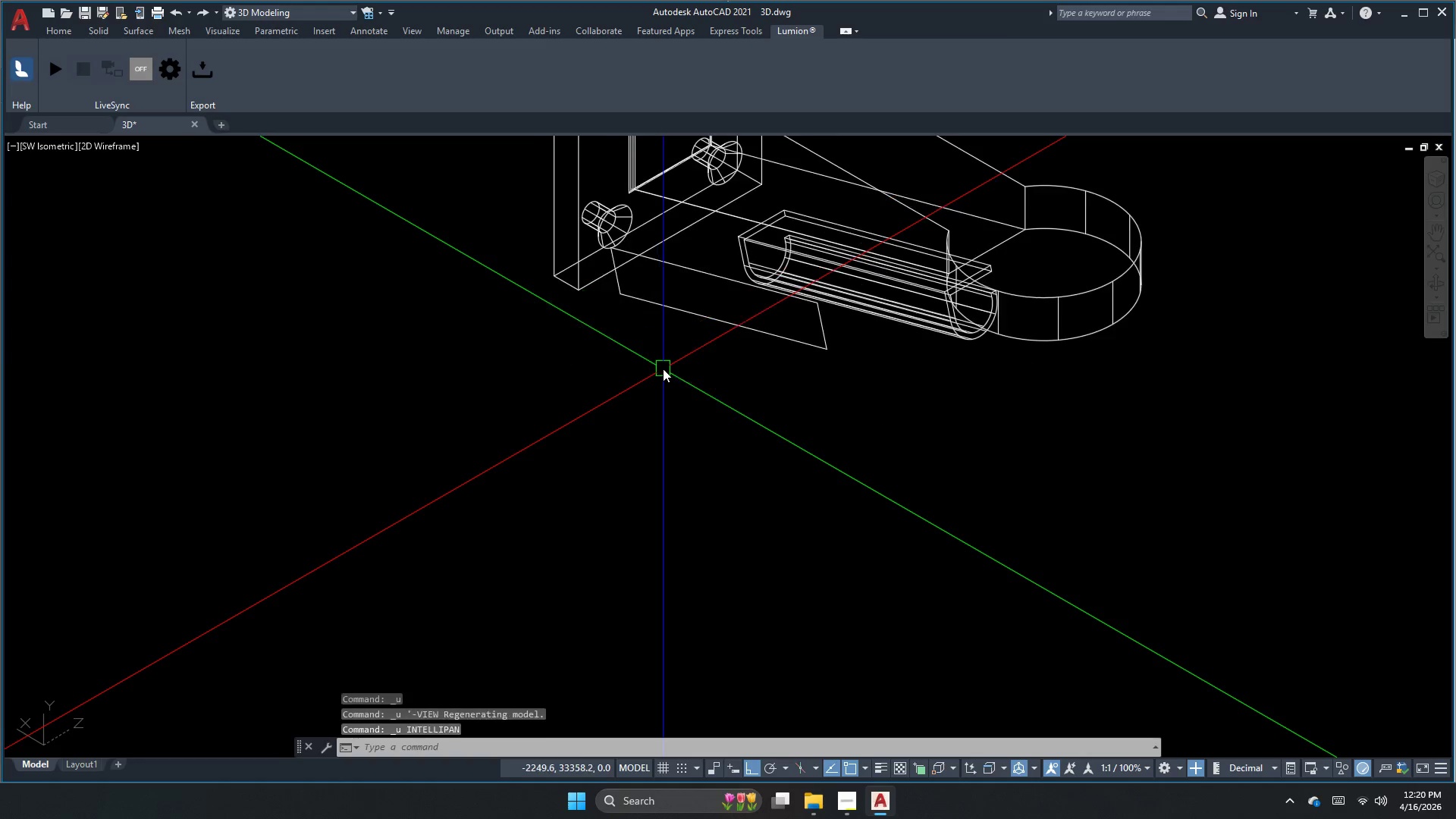 
key(Control+Z)
 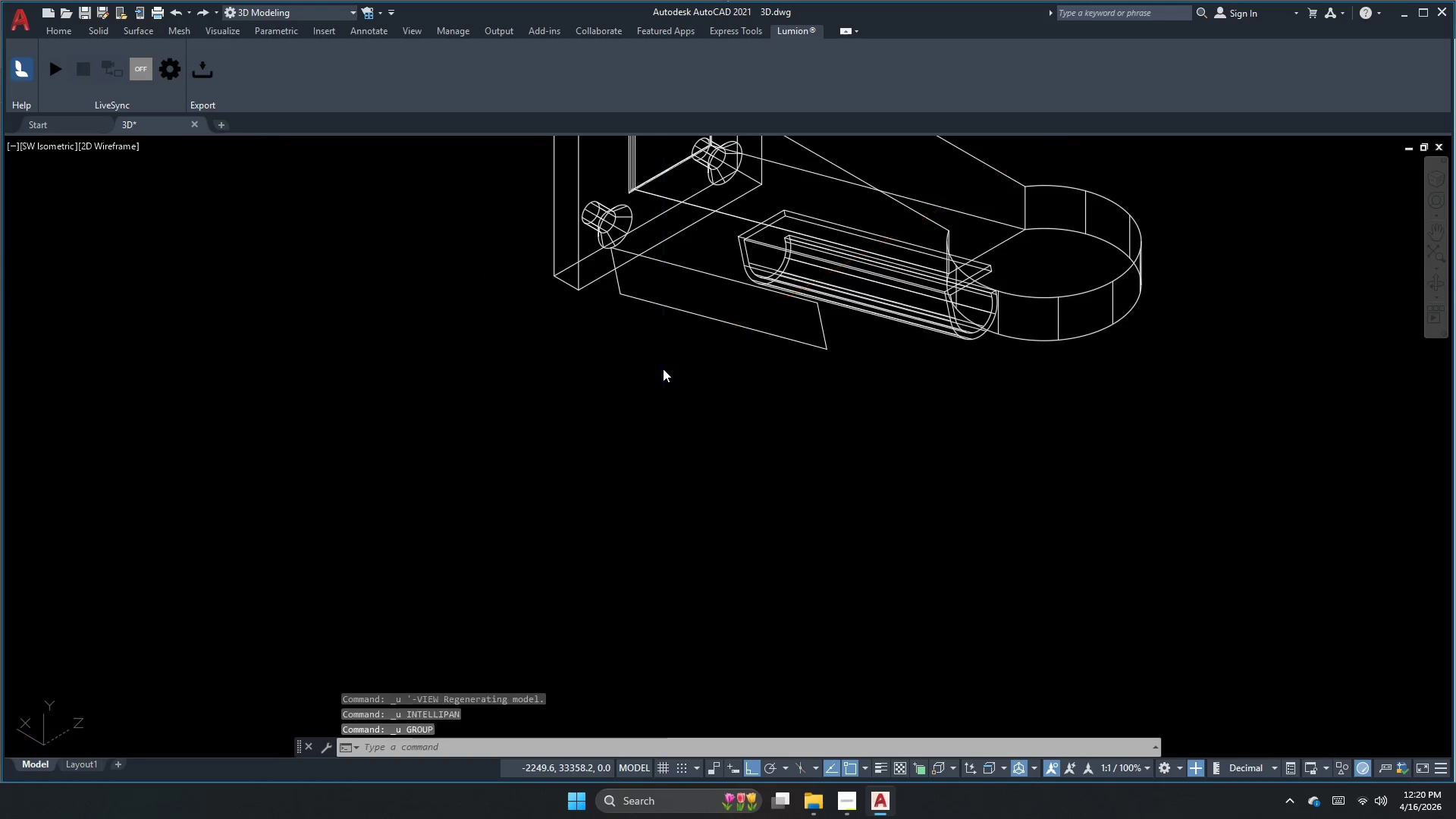 
key(Control+Z)
 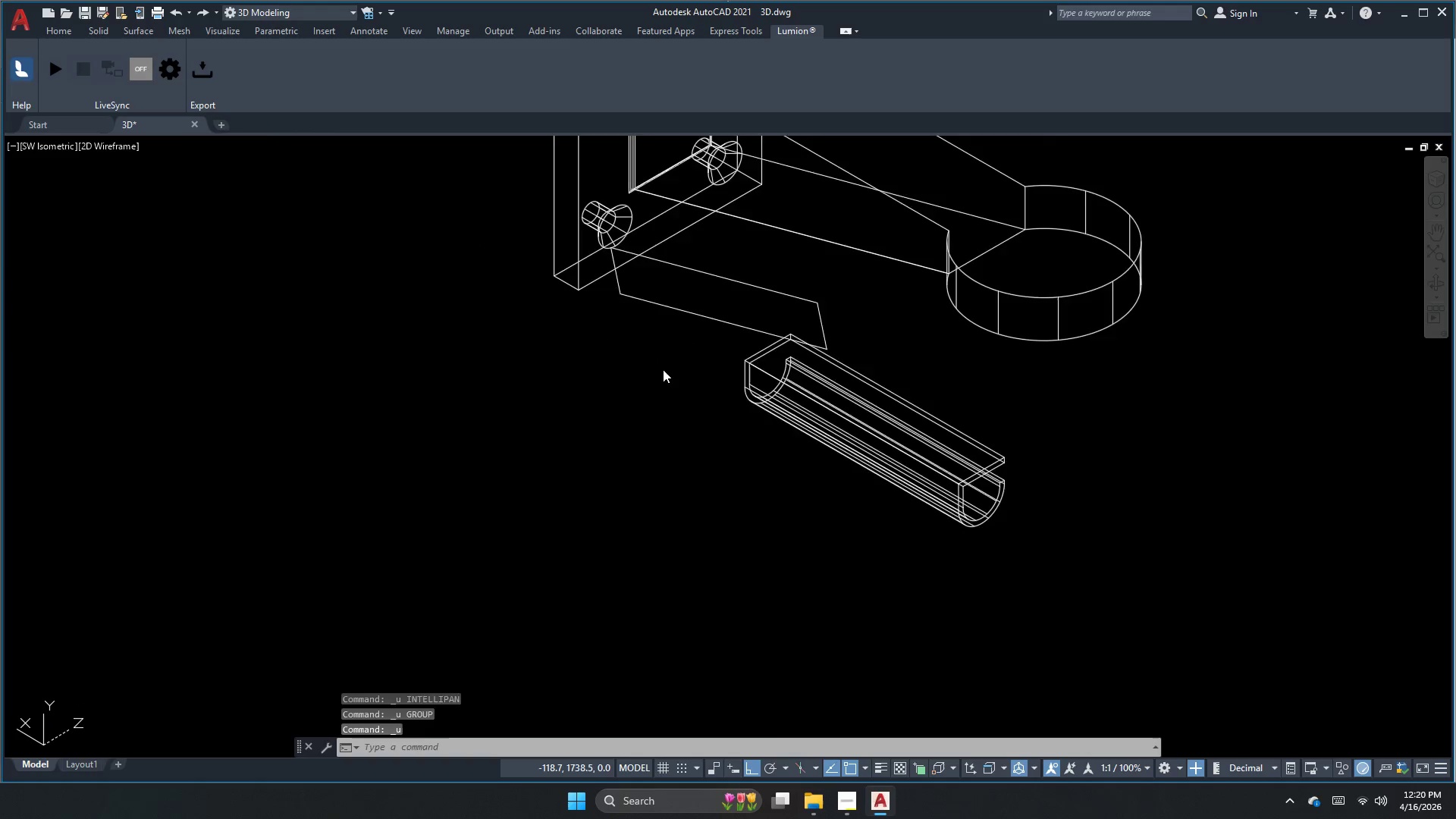 
key(Control+Z)
 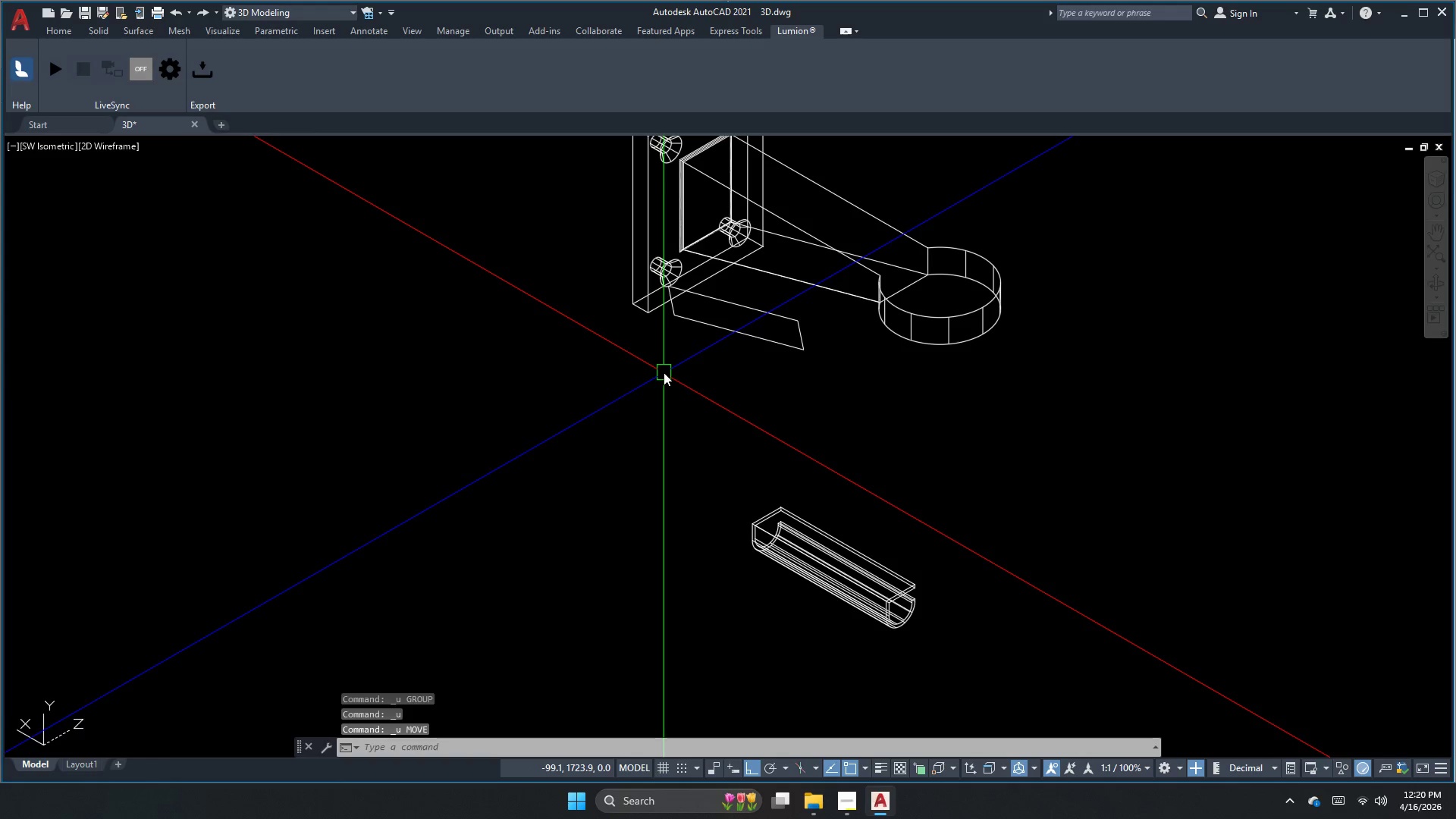 
key(Control+Z)
 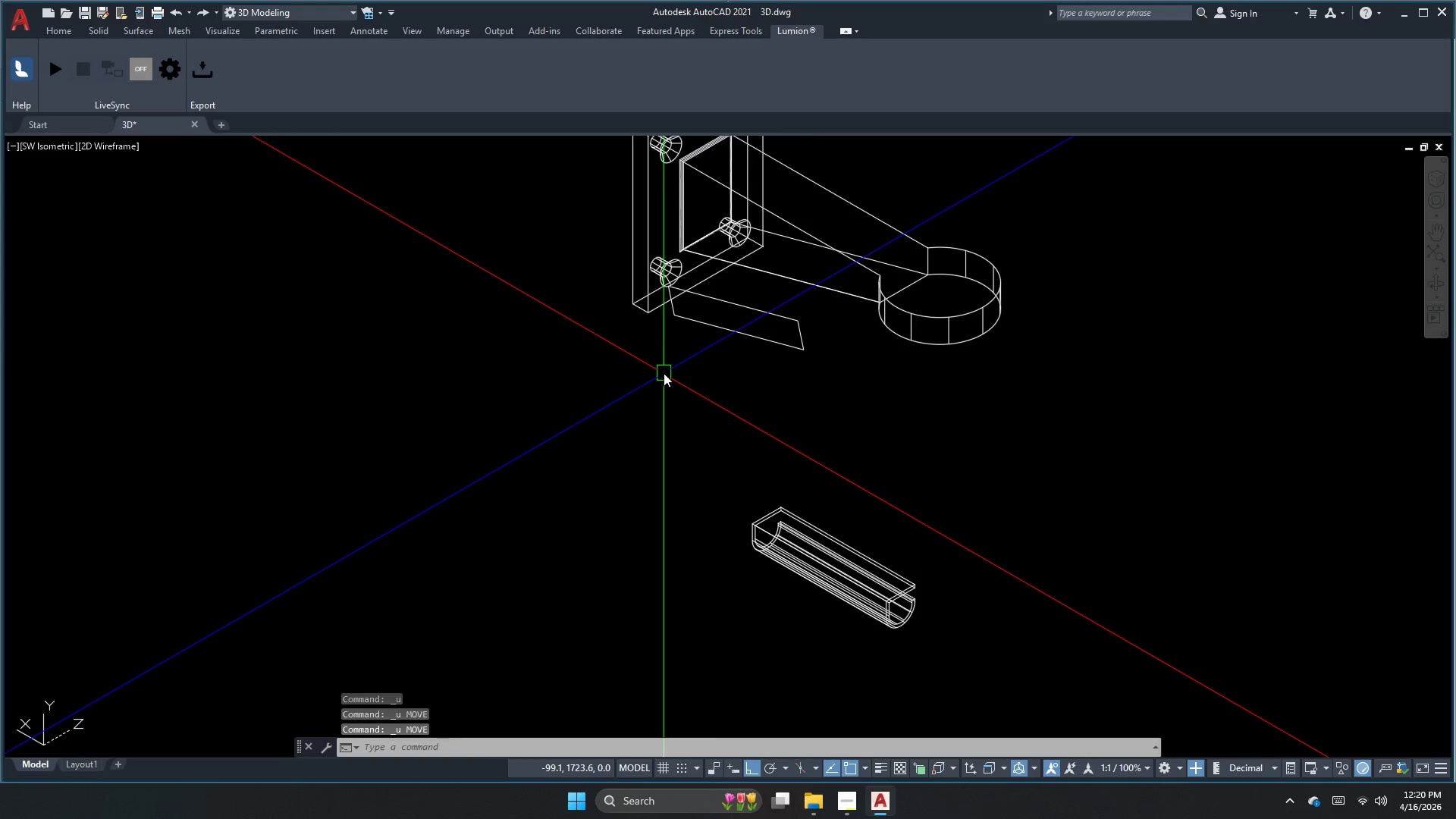 
key(Control+Z)
 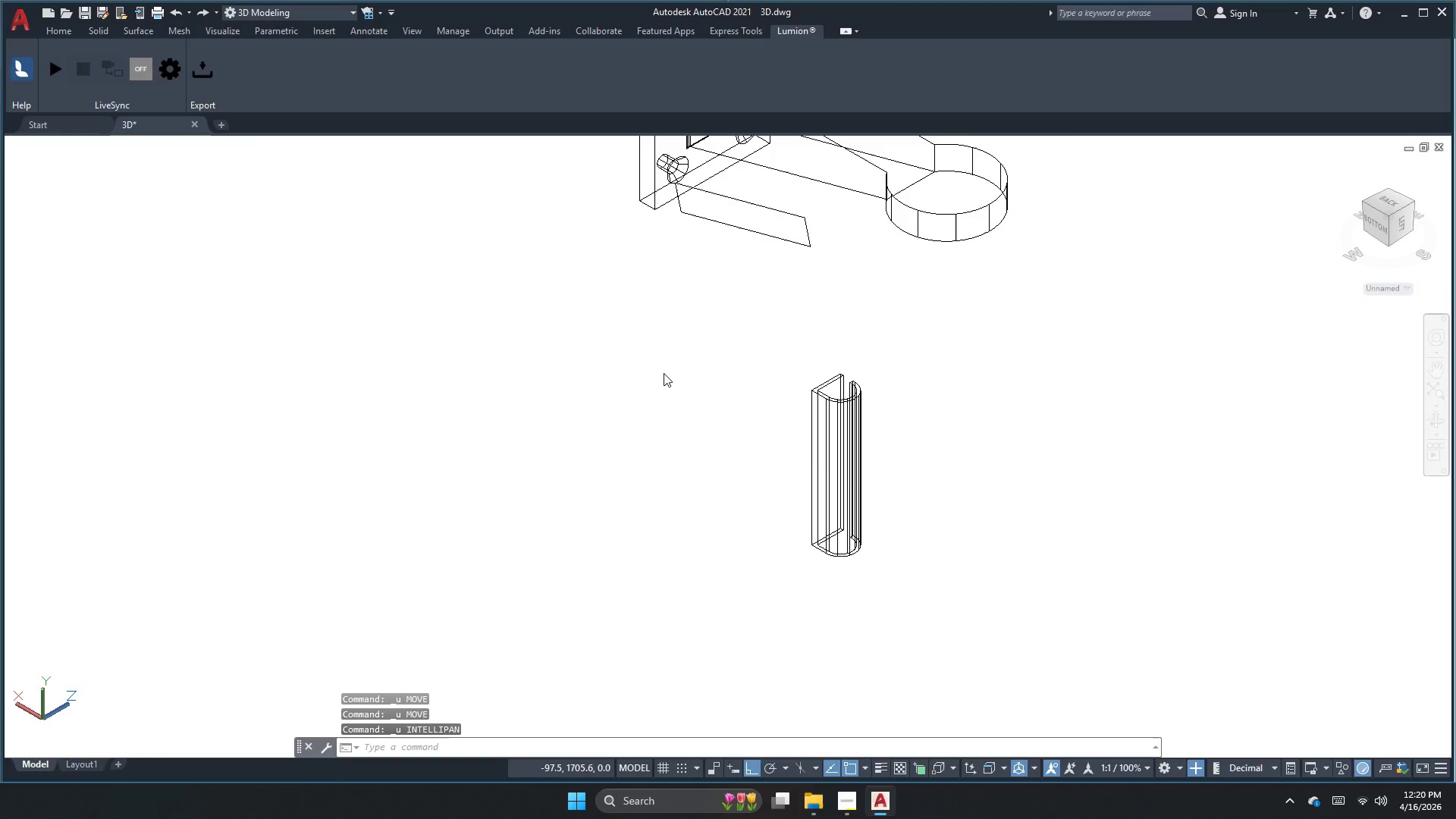 
key(Control+Z)
 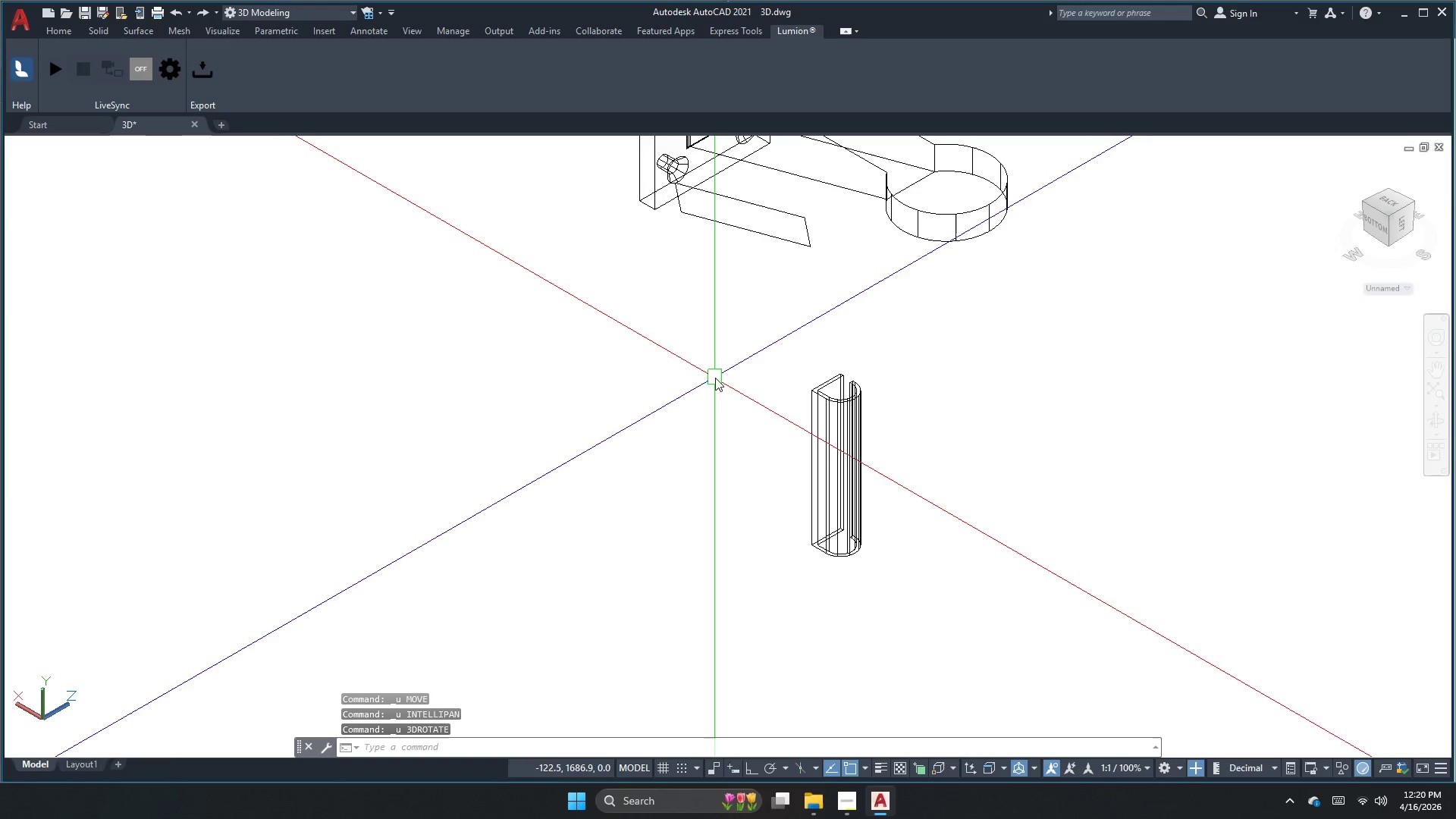 
key(Control+ControlLeft)
 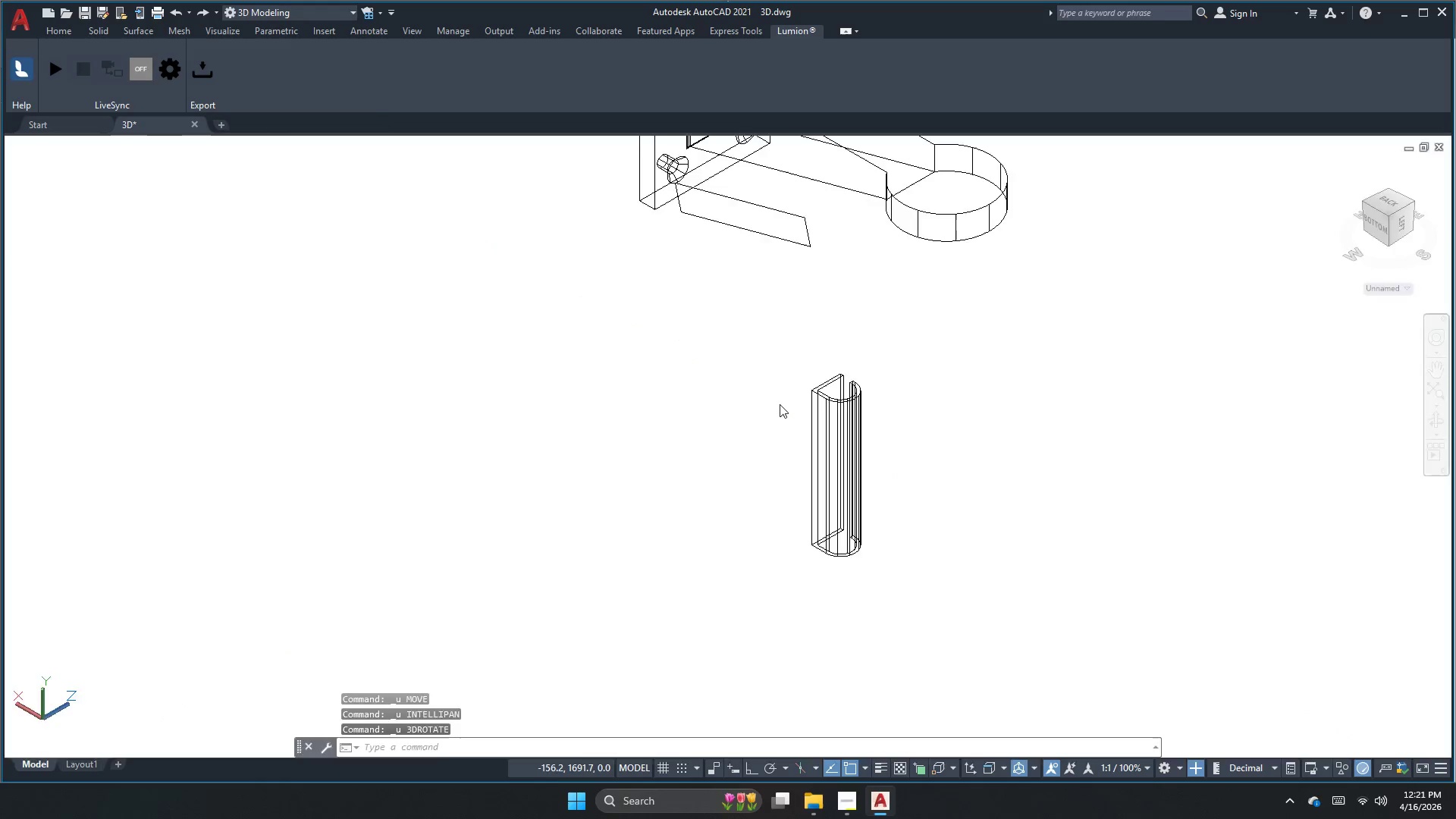 
key(Control+Z)
 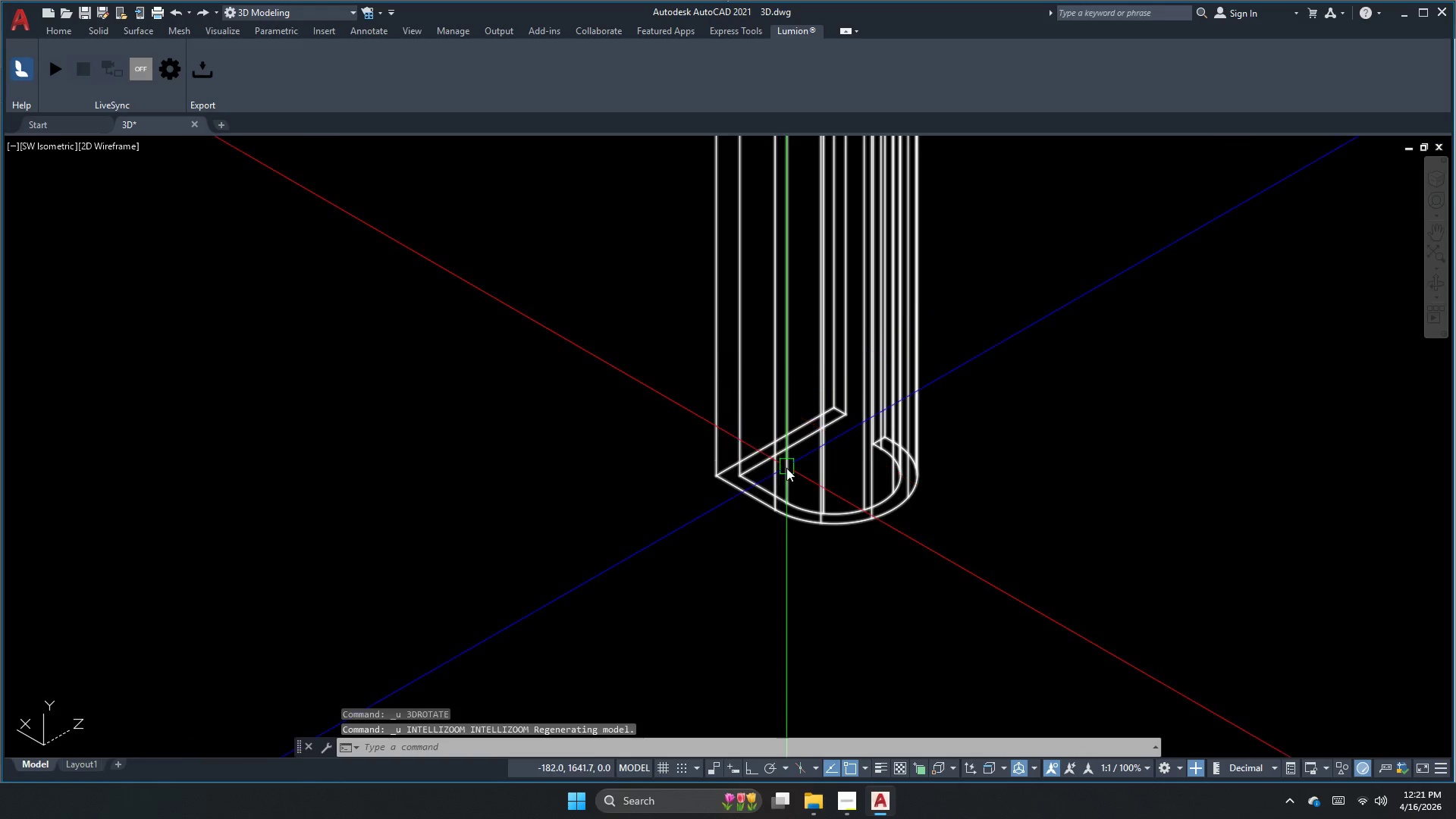 
key(Control+ControlLeft)
 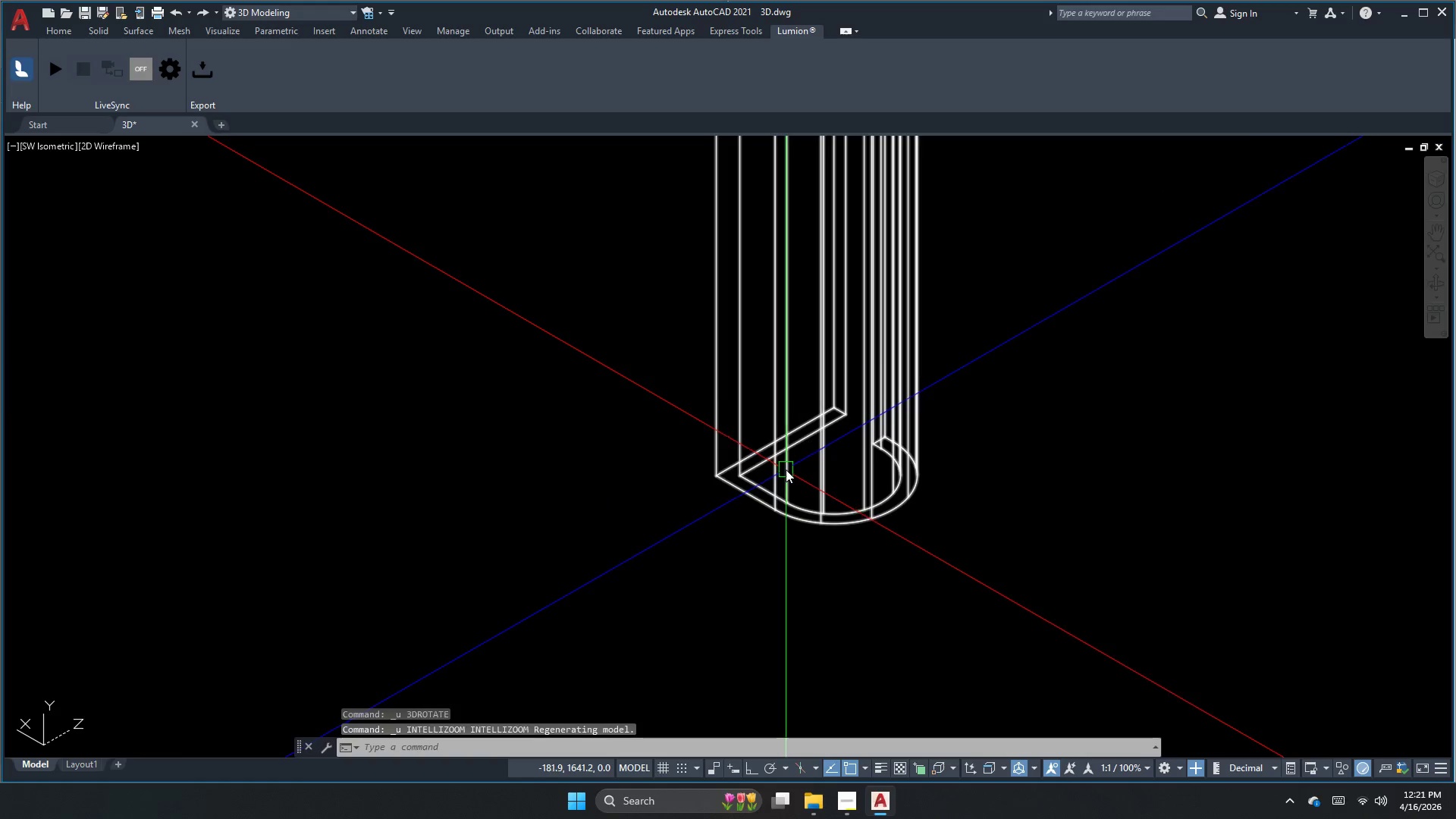 
key(Control+Z)
 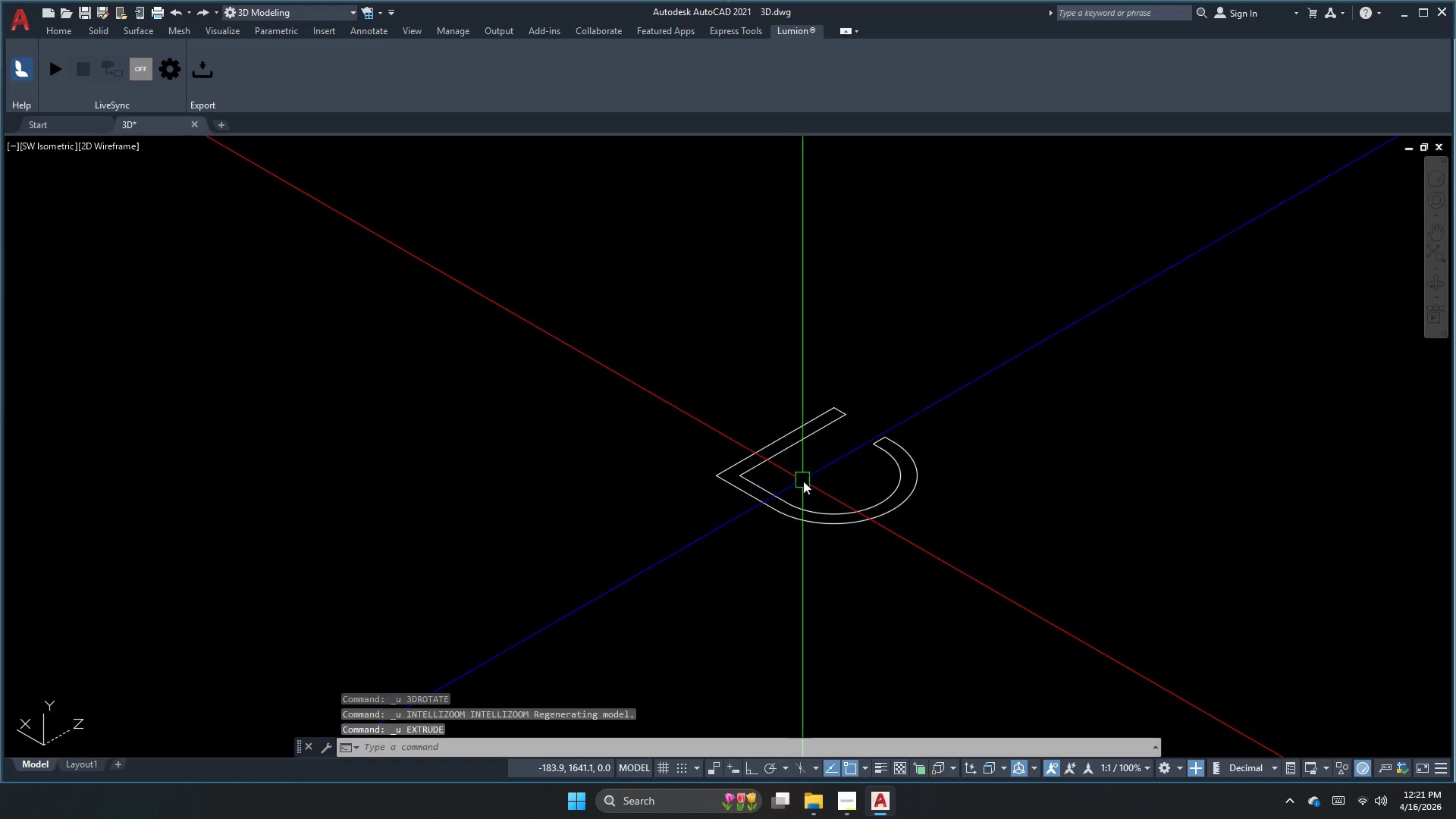 
key(Escape)
 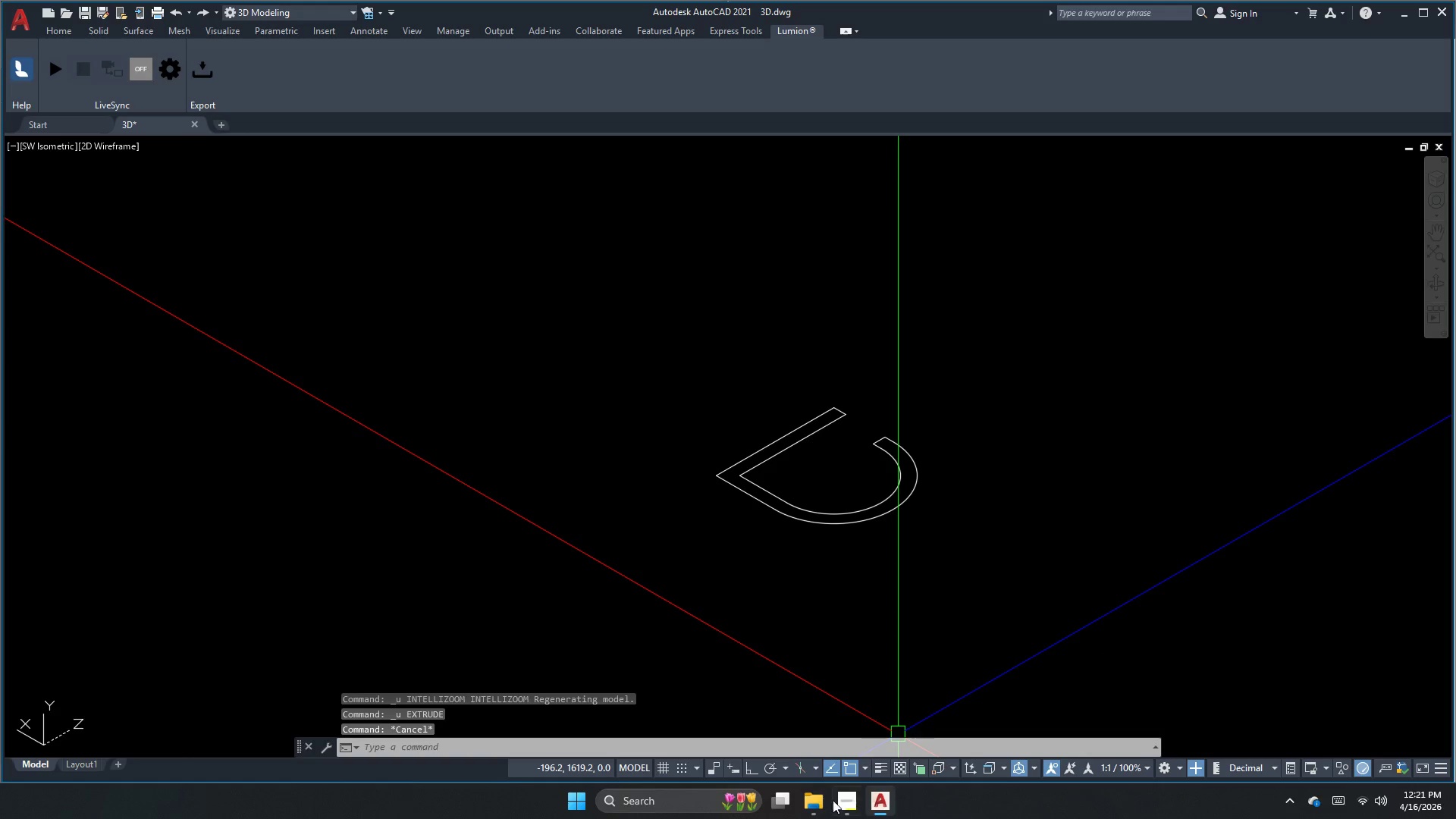 
left_click([829, 808])